 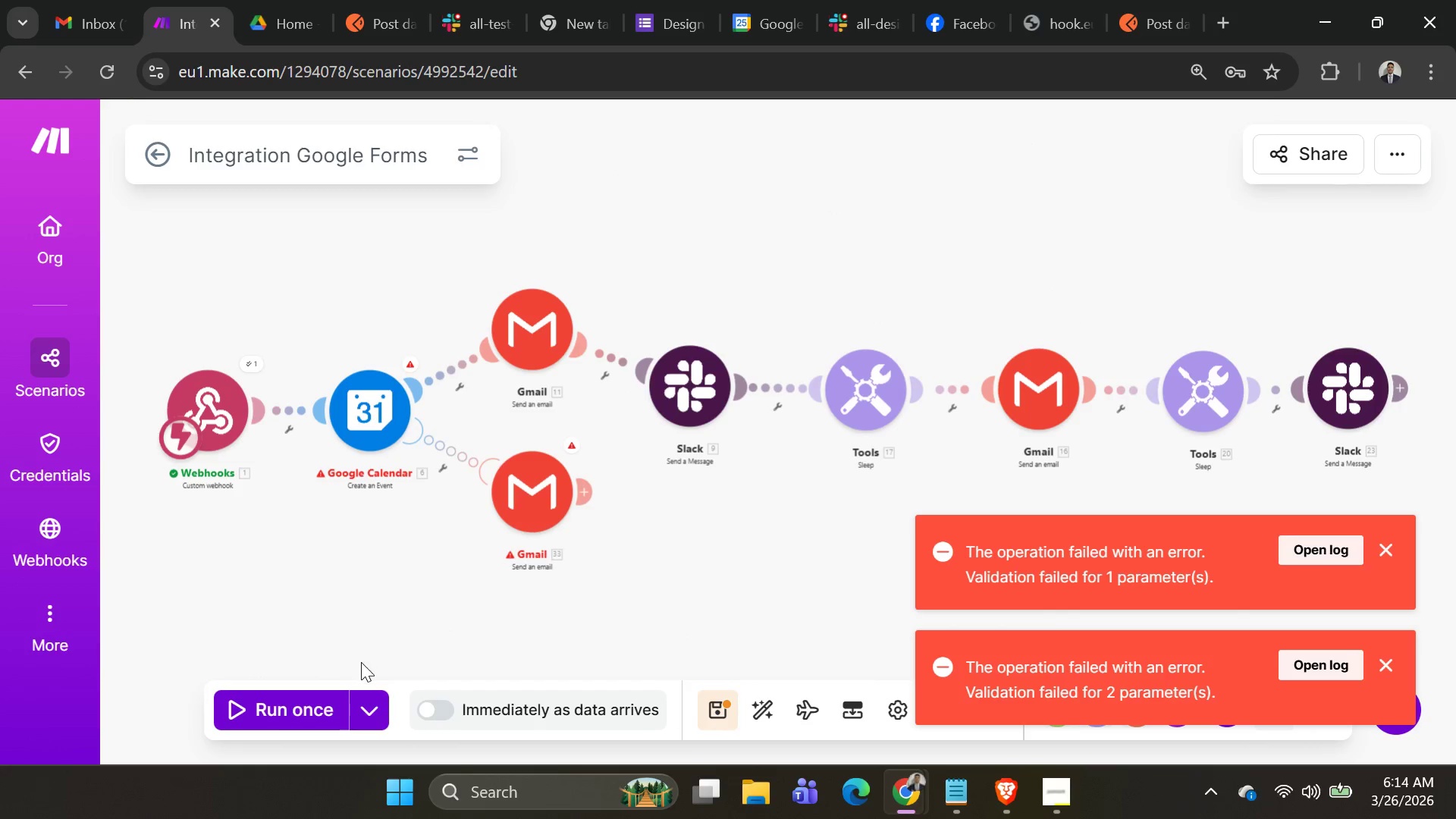 
left_click([347, 24])
 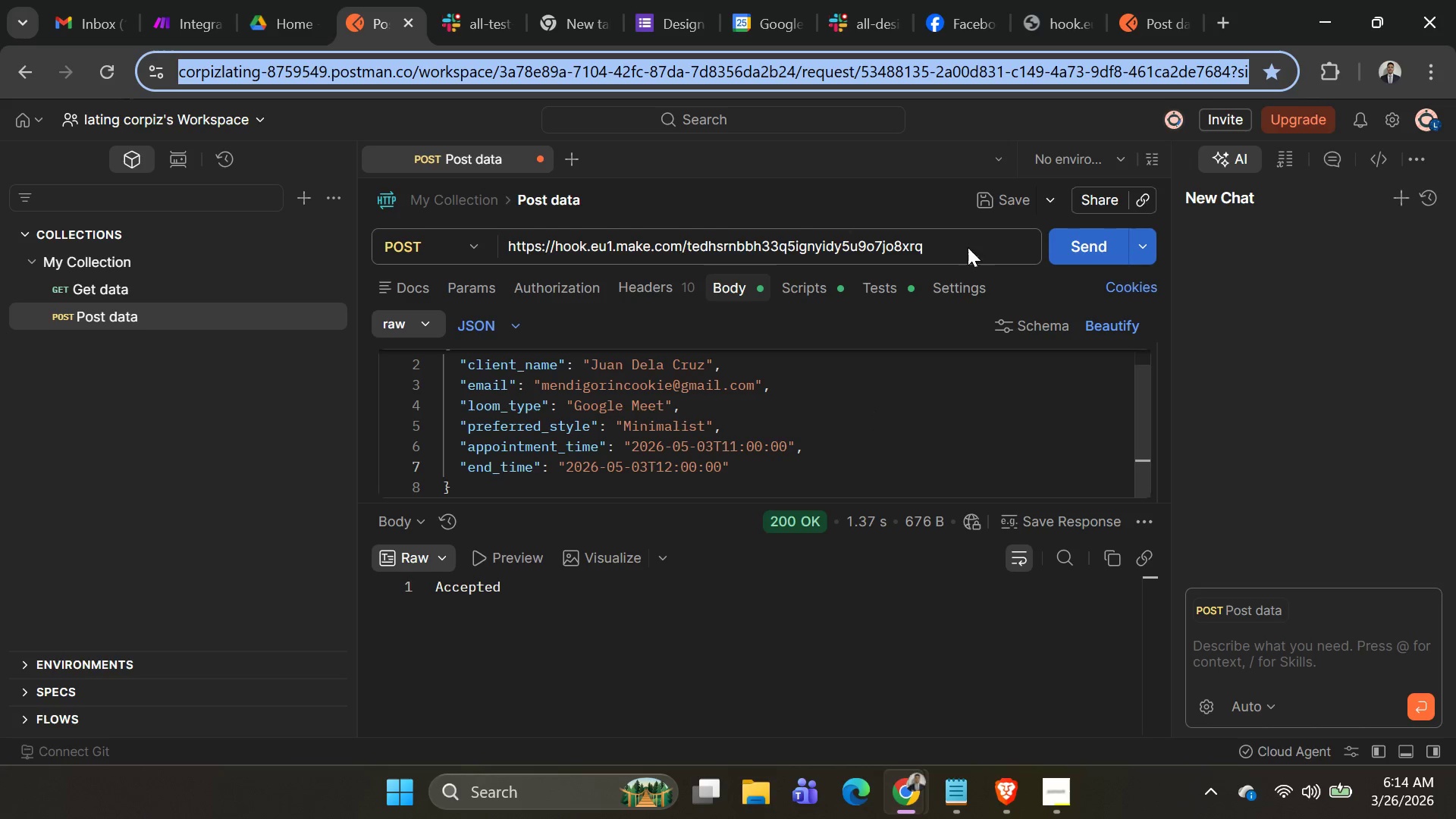 
left_click([184, 17])
 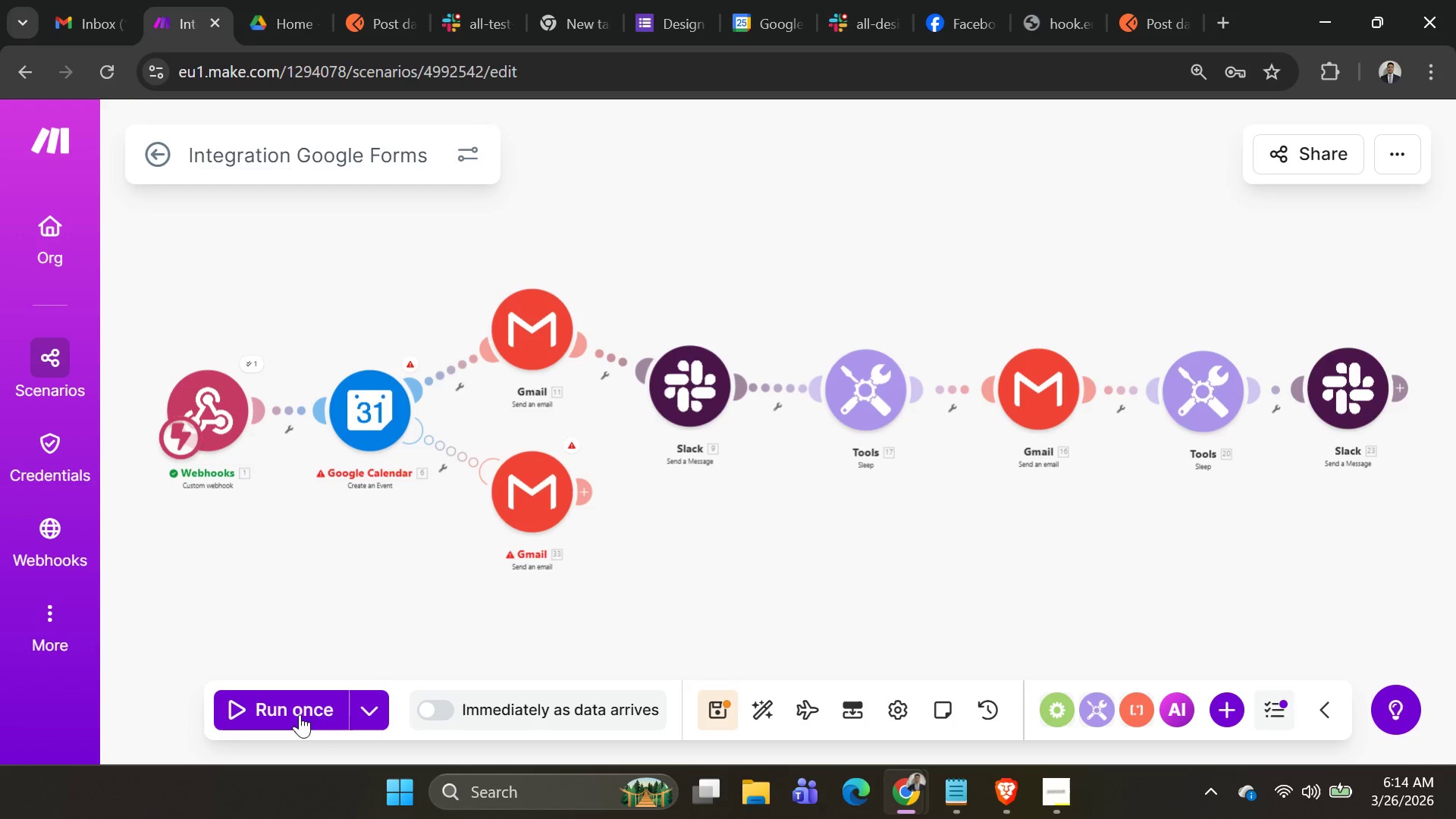 
left_click([275, 701])
 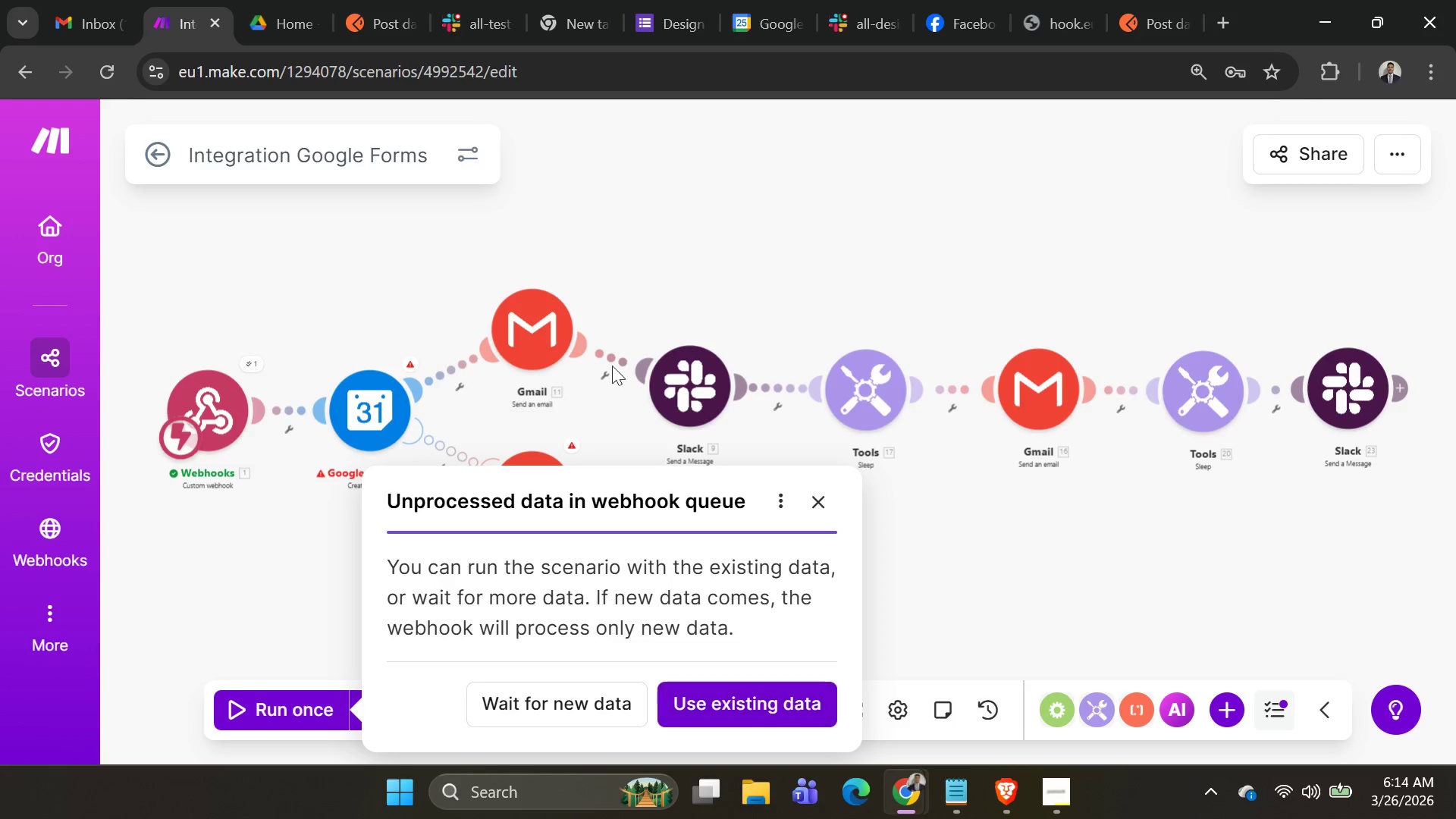 
left_click([359, 33])
 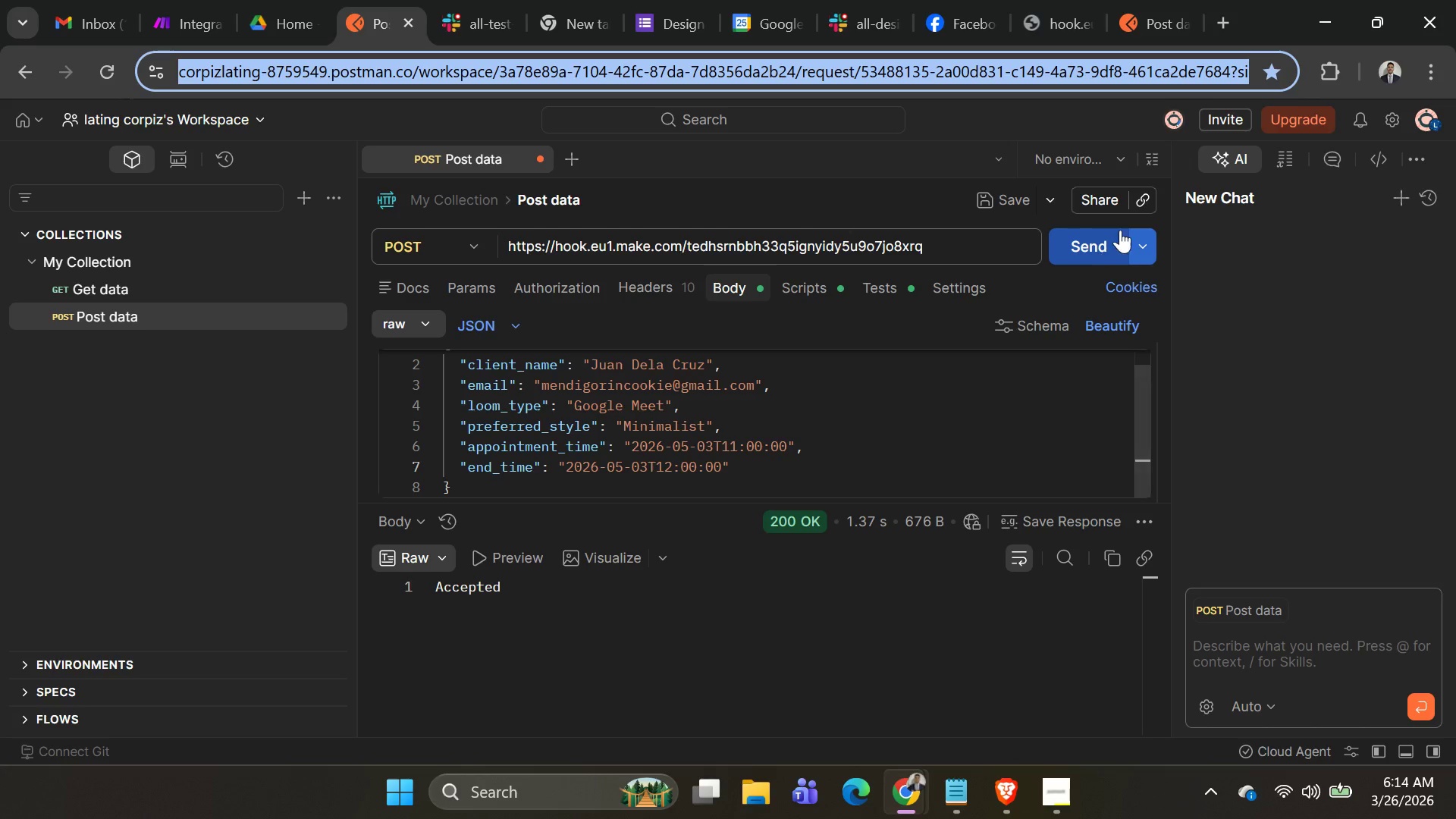 
left_click([1081, 253])
 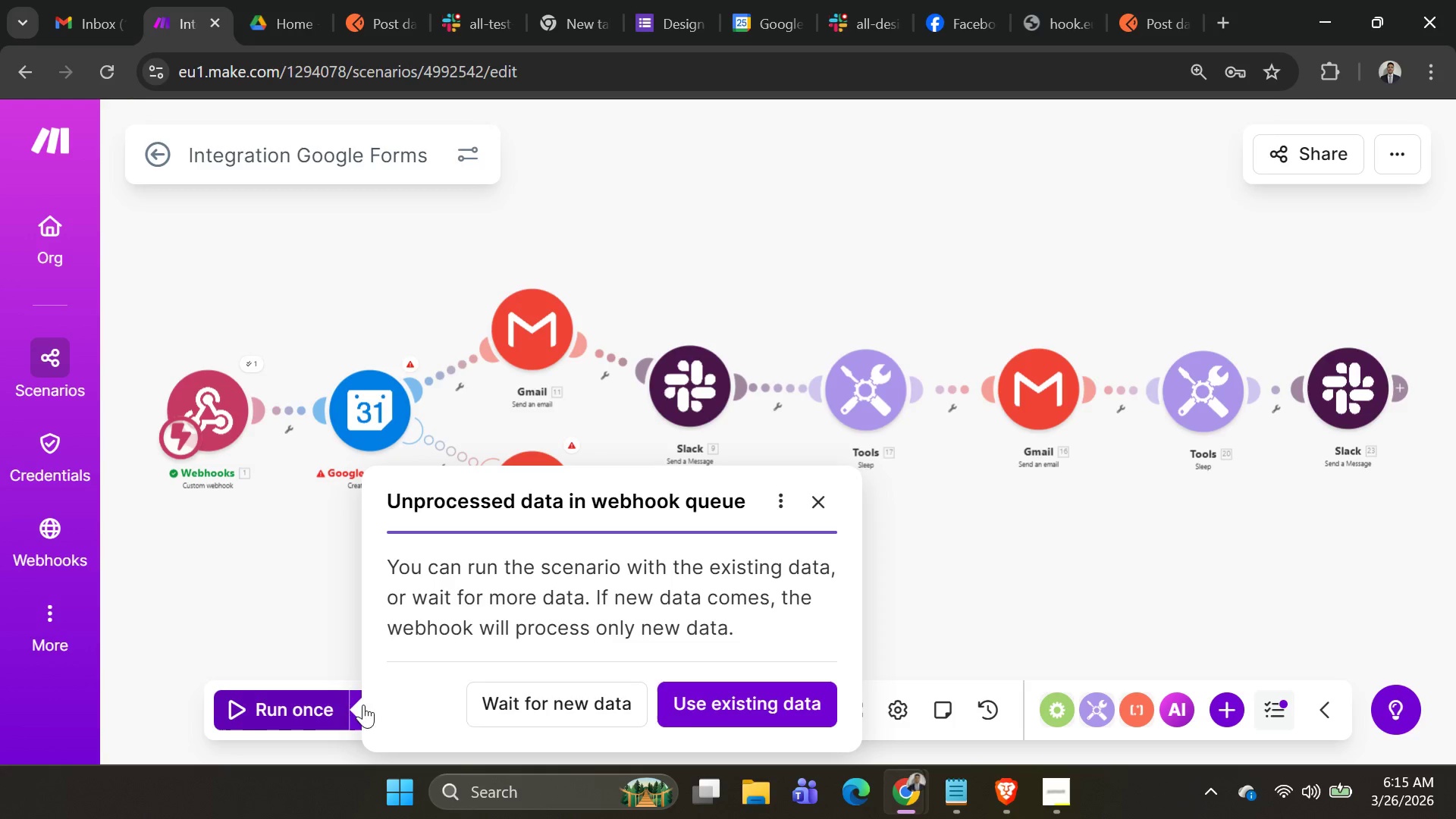 
wait(5.14)
 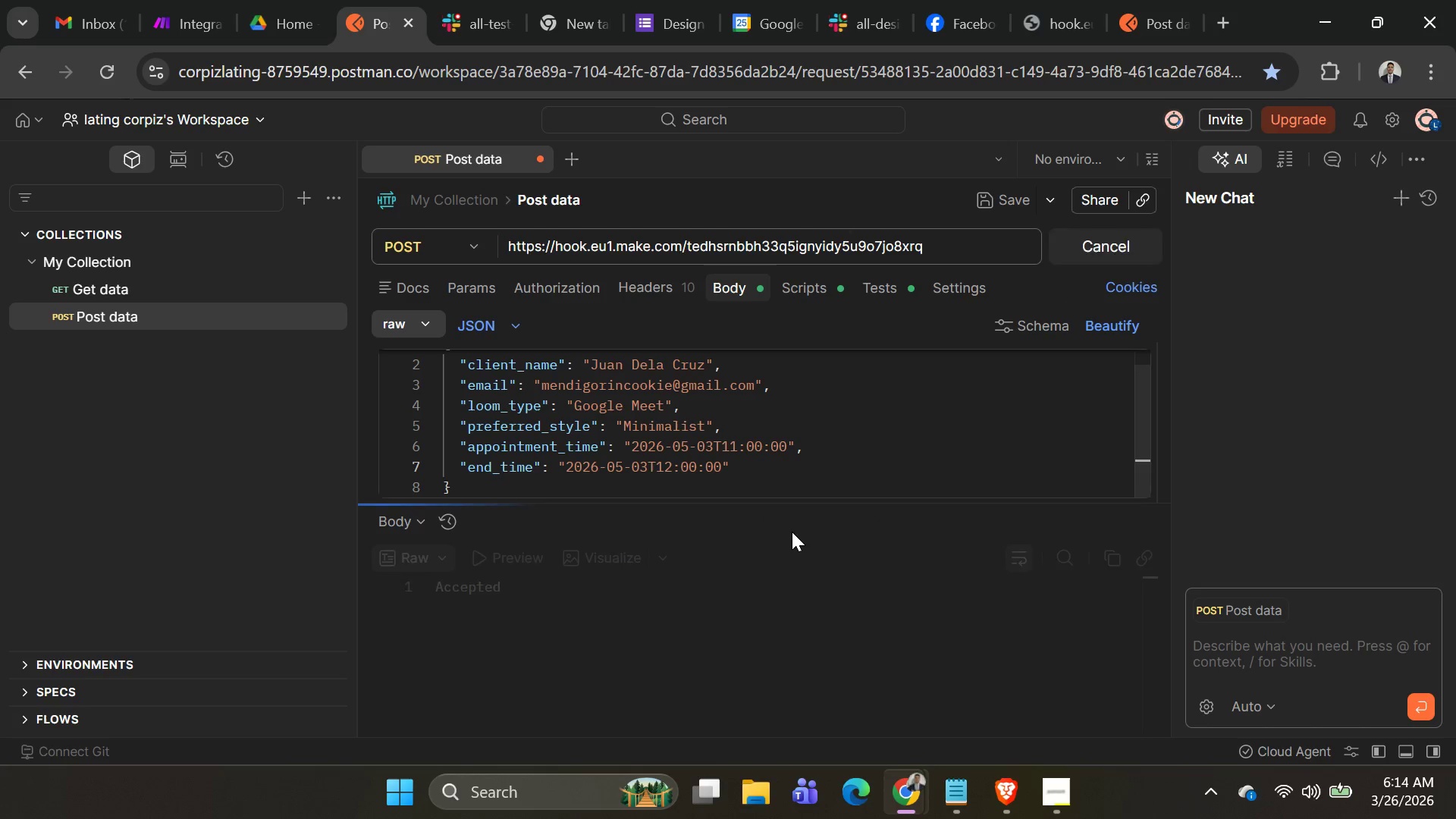 
left_click([814, 500])
 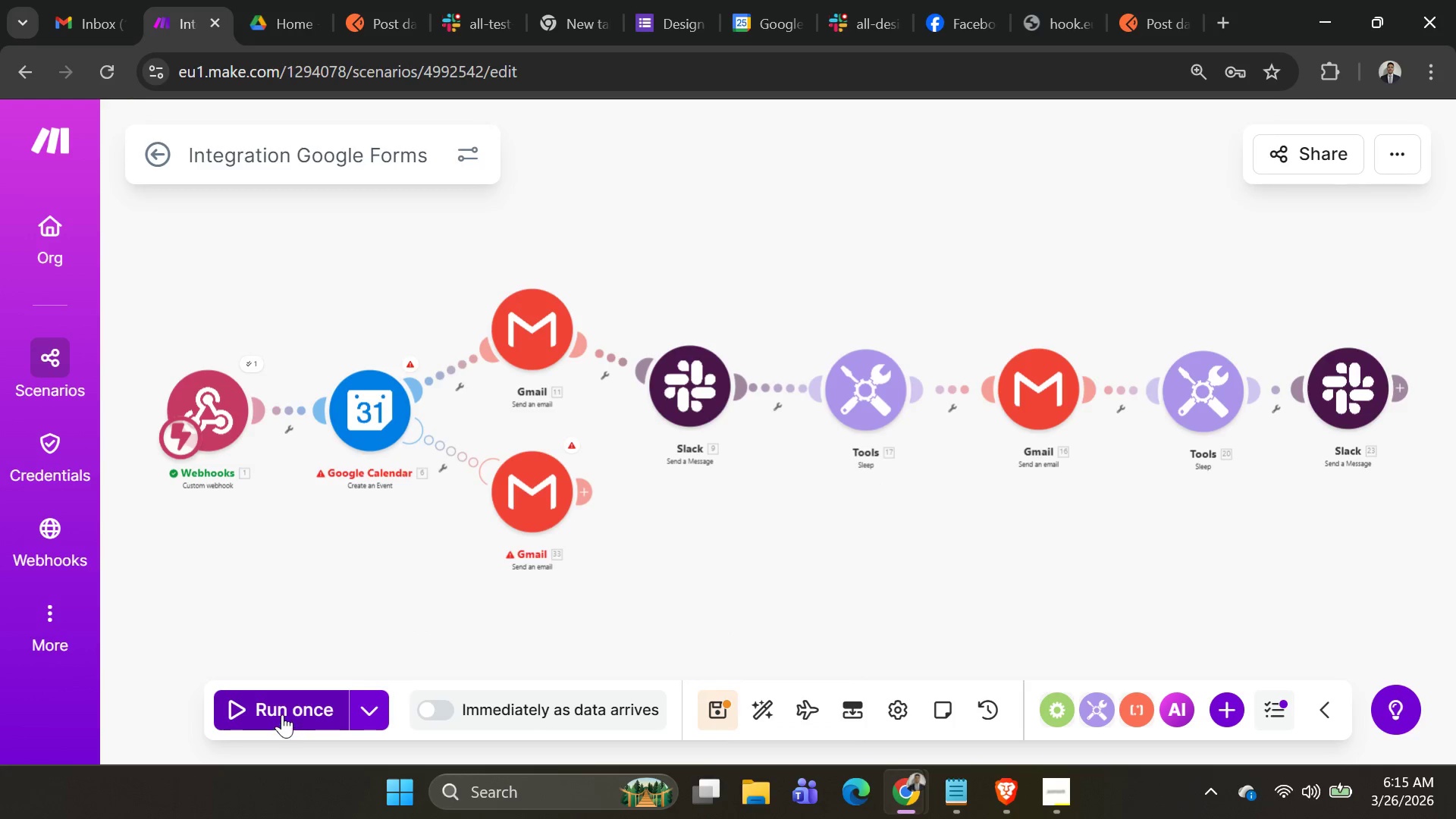 
left_click([274, 708])
 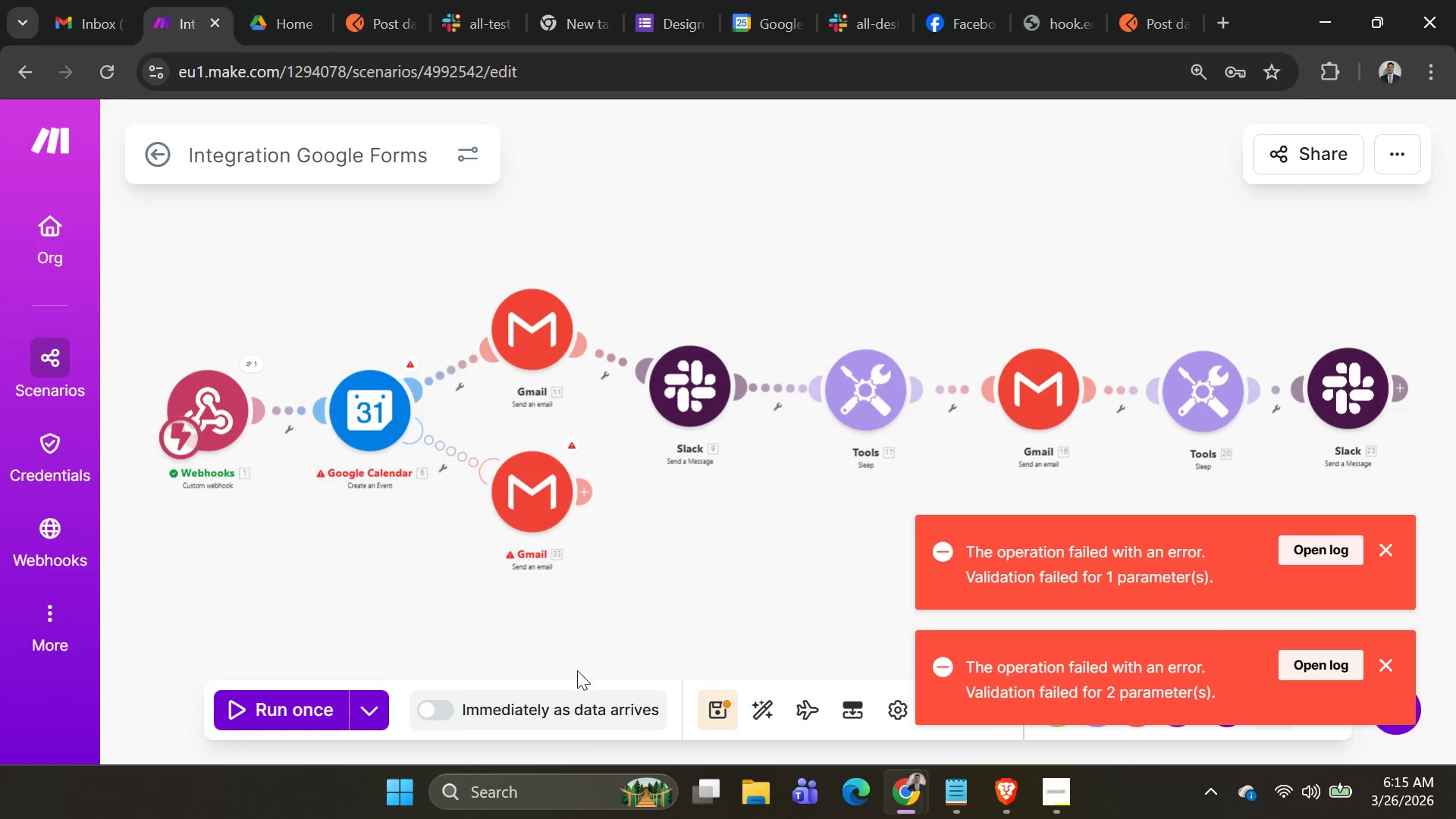 
left_click([308, 706])
 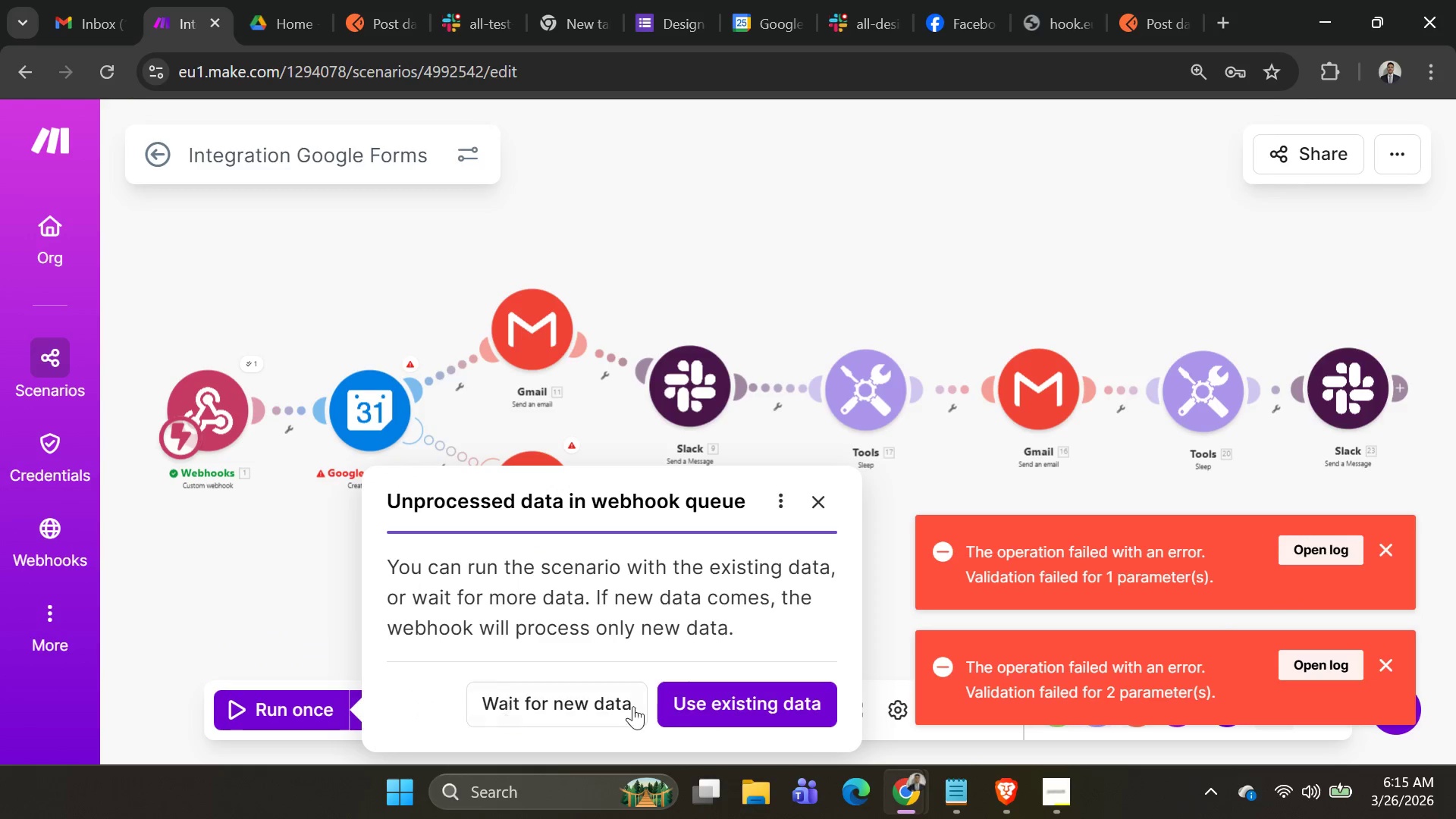 
left_click([713, 706])
 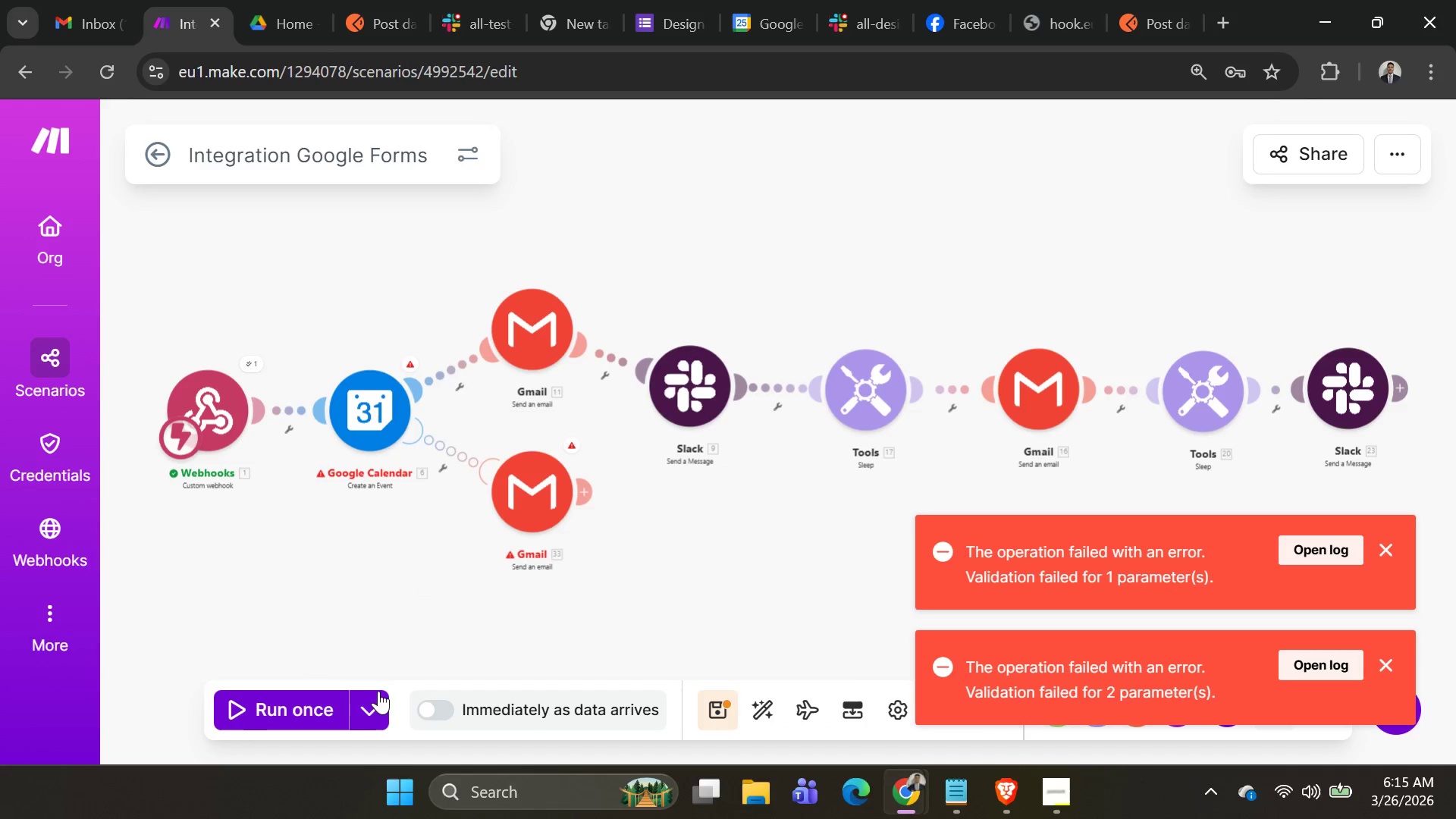 
left_click([300, 711])
 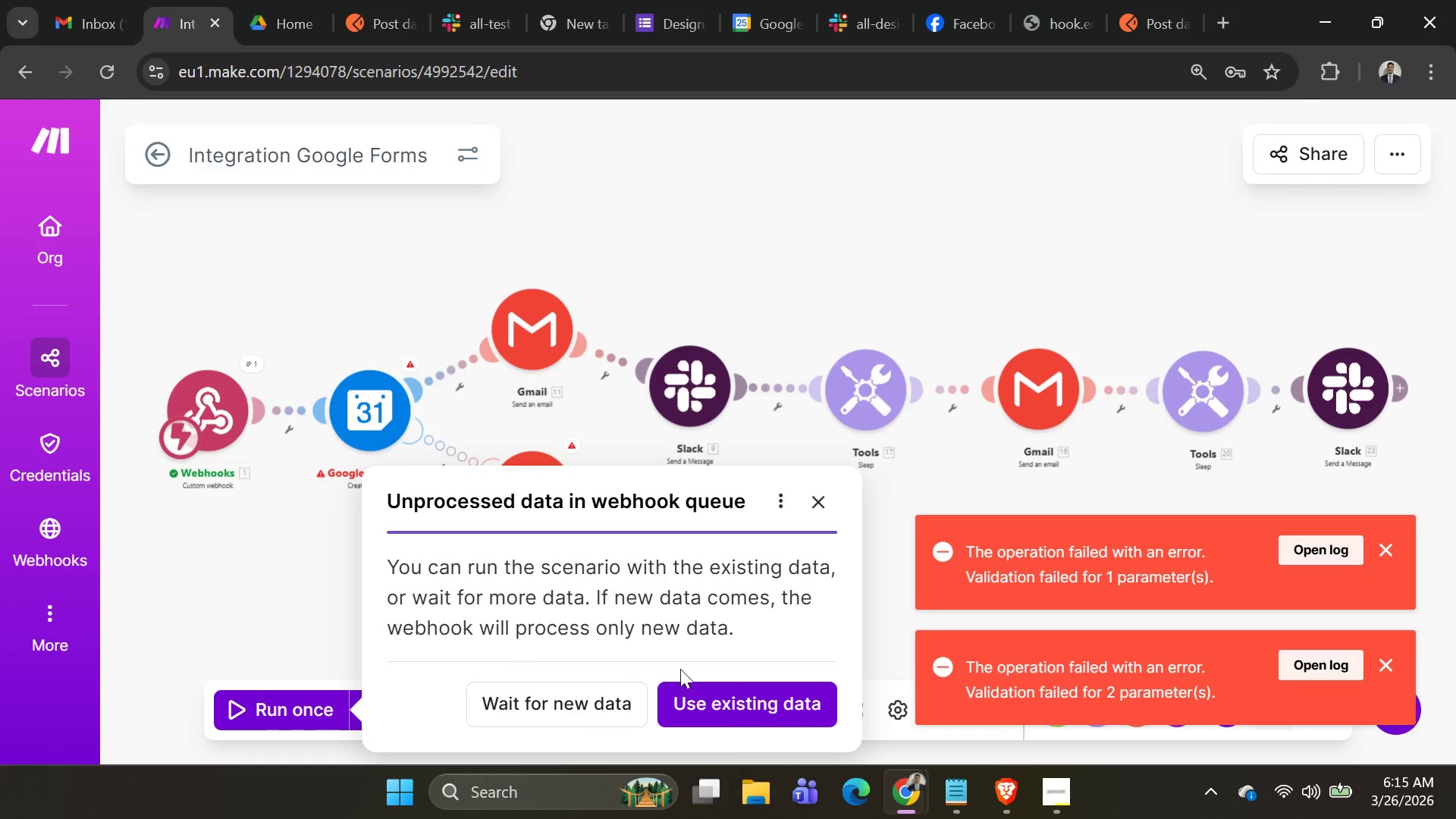 
left_click([723, 699])
 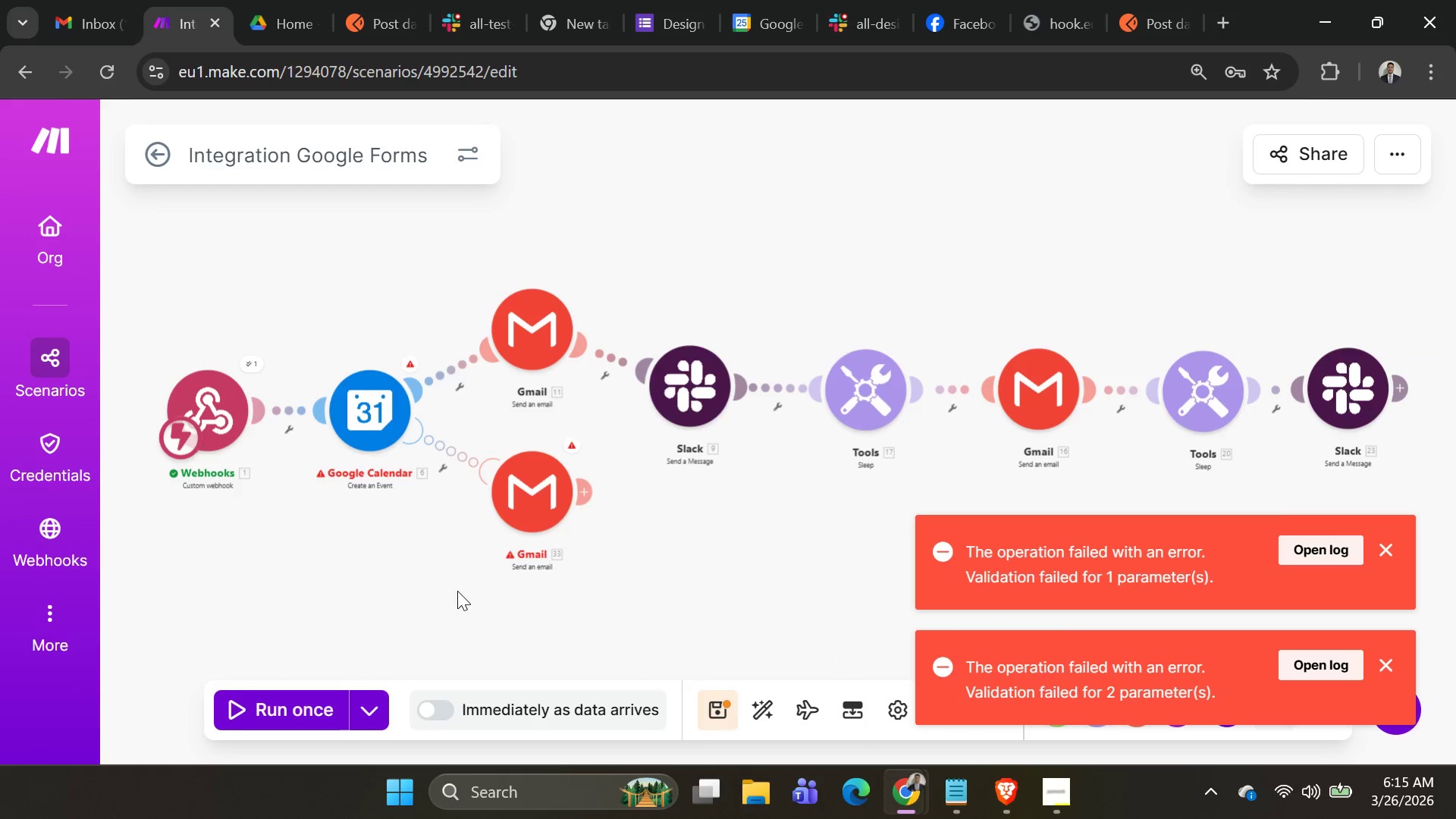 
left_click([293, 708])
 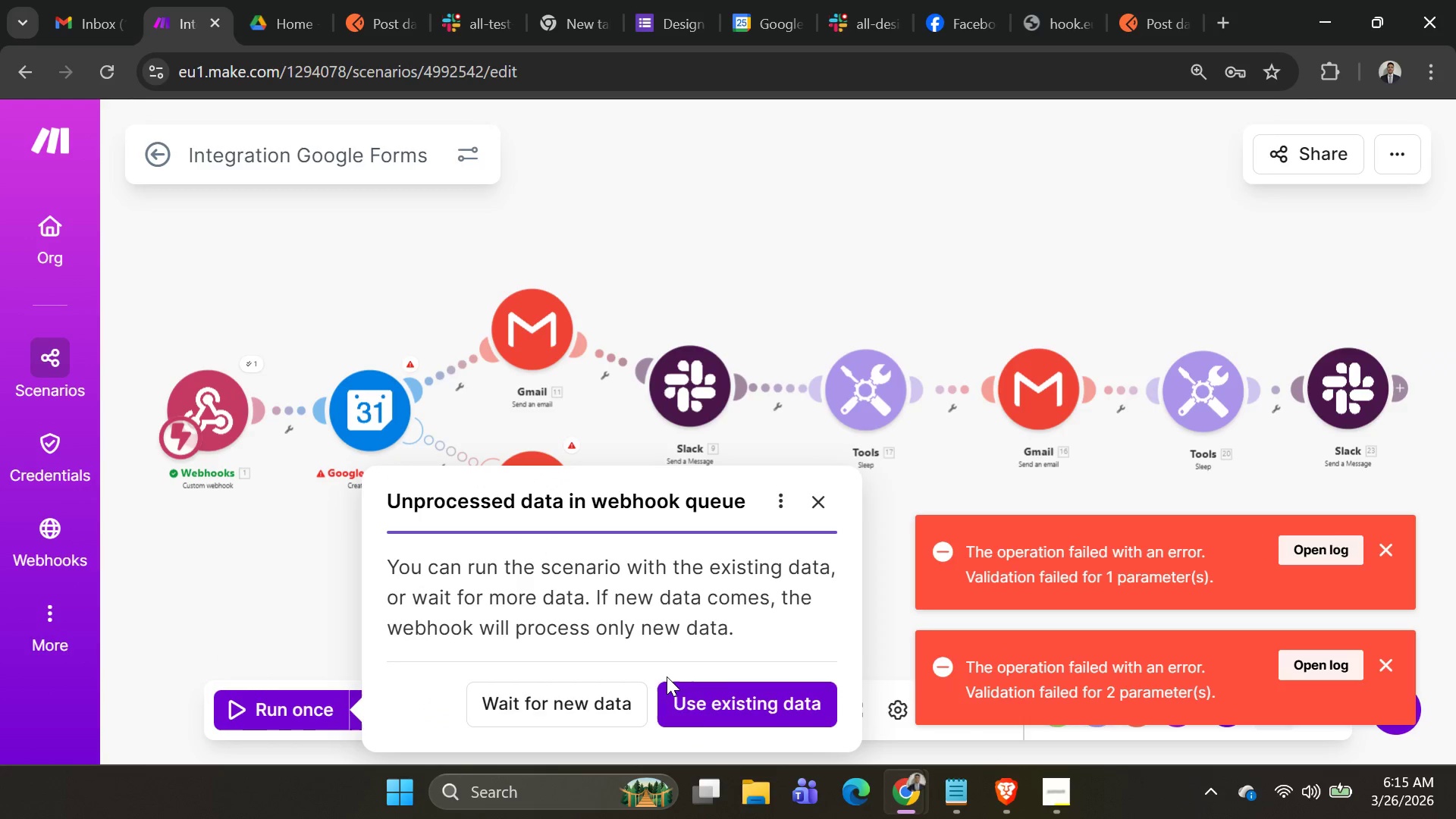 
left_click([720, 712])
 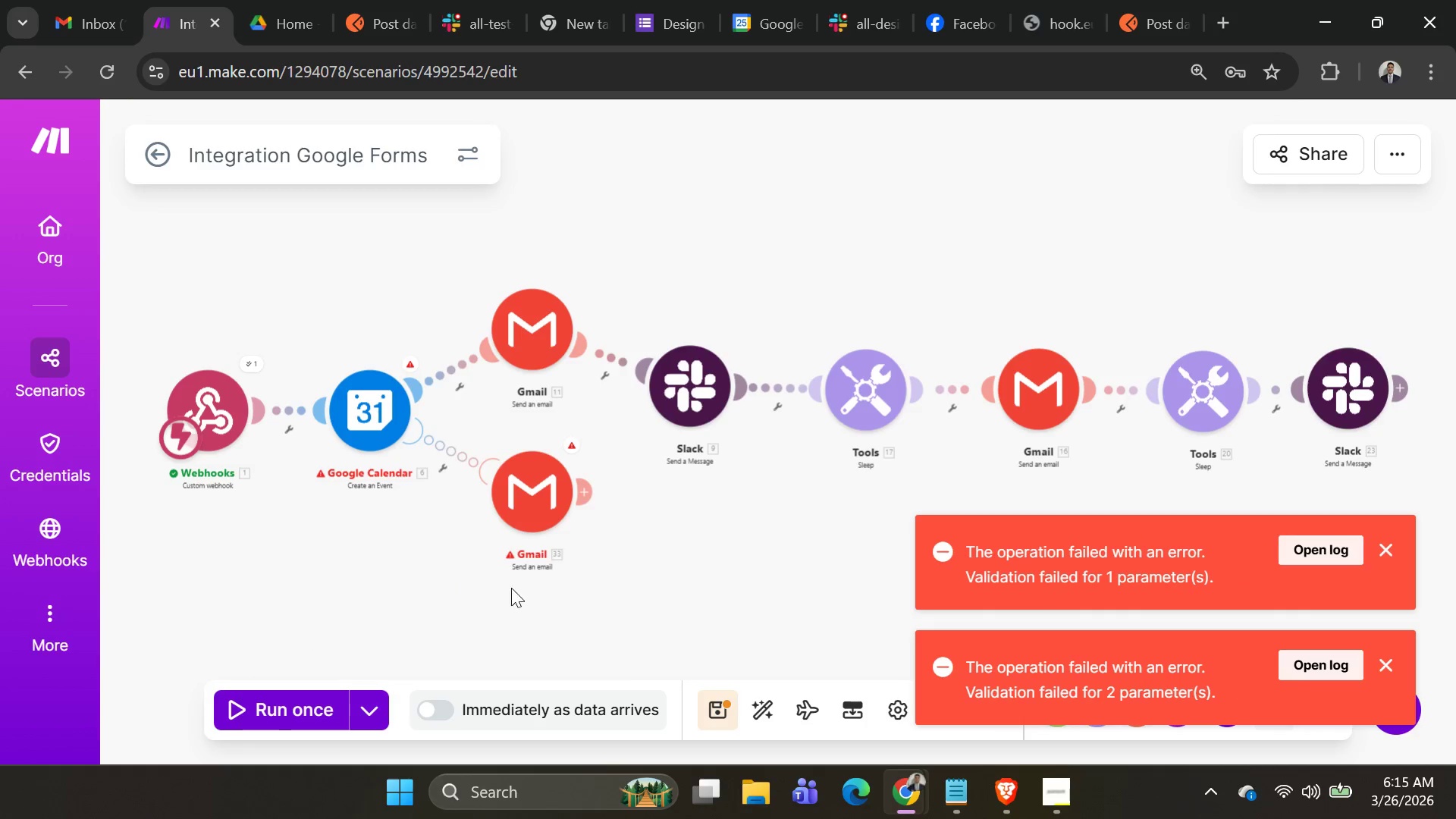 
left_click([723, 607])
 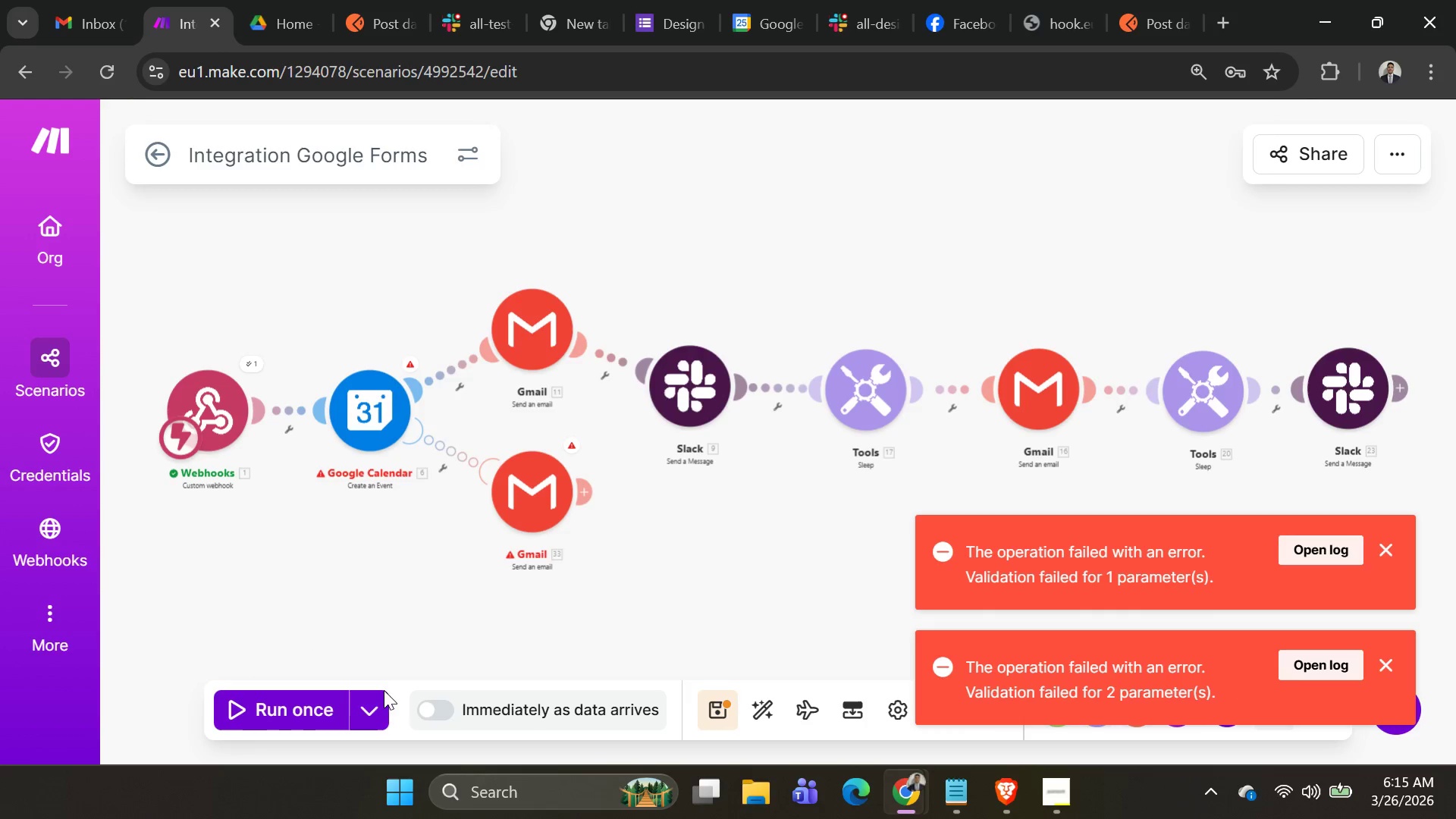 
left_click([374, 701])
 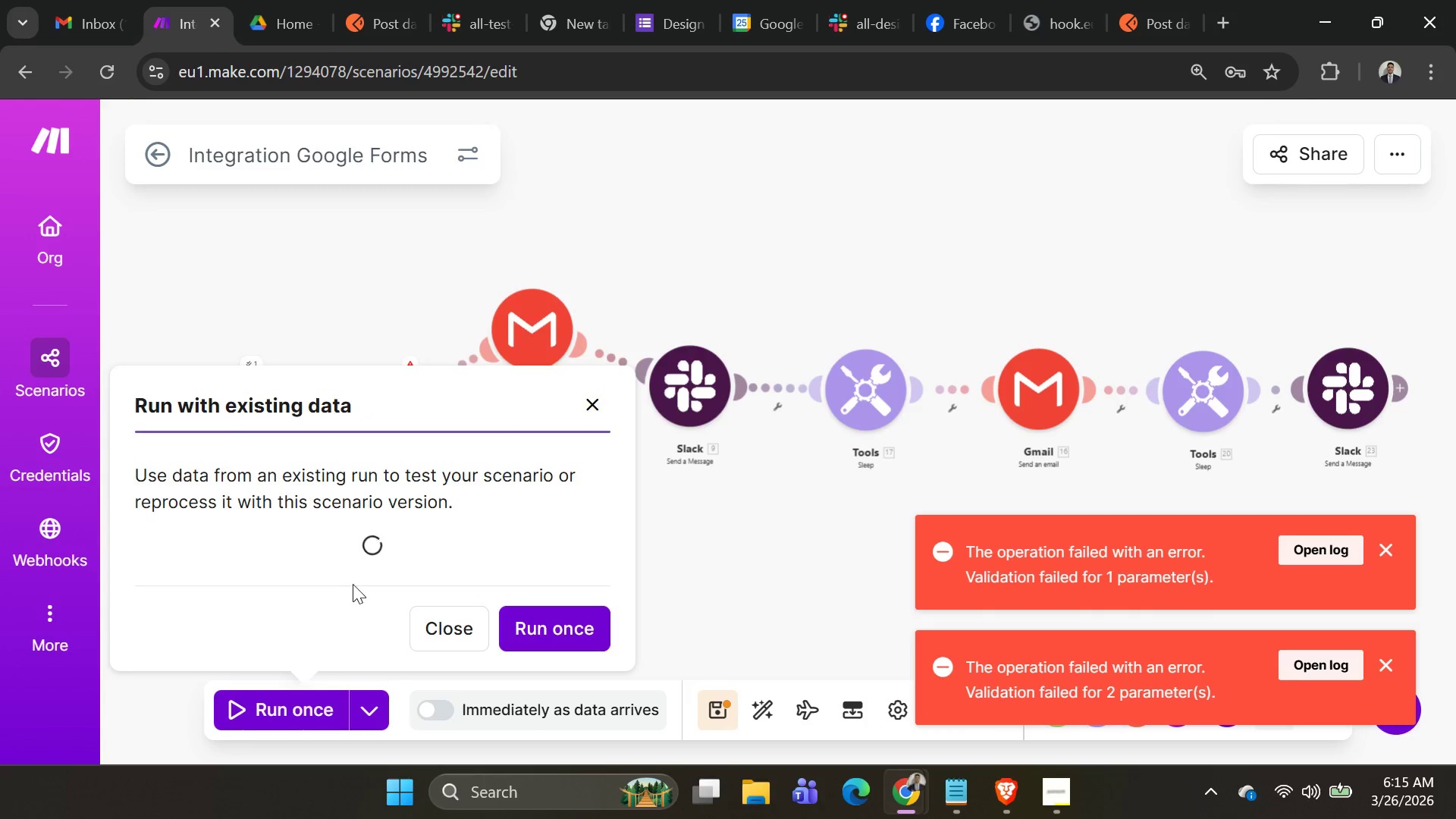 
scroll: coordinate [356, 580], scroll_direction: down, amount: 3.0
 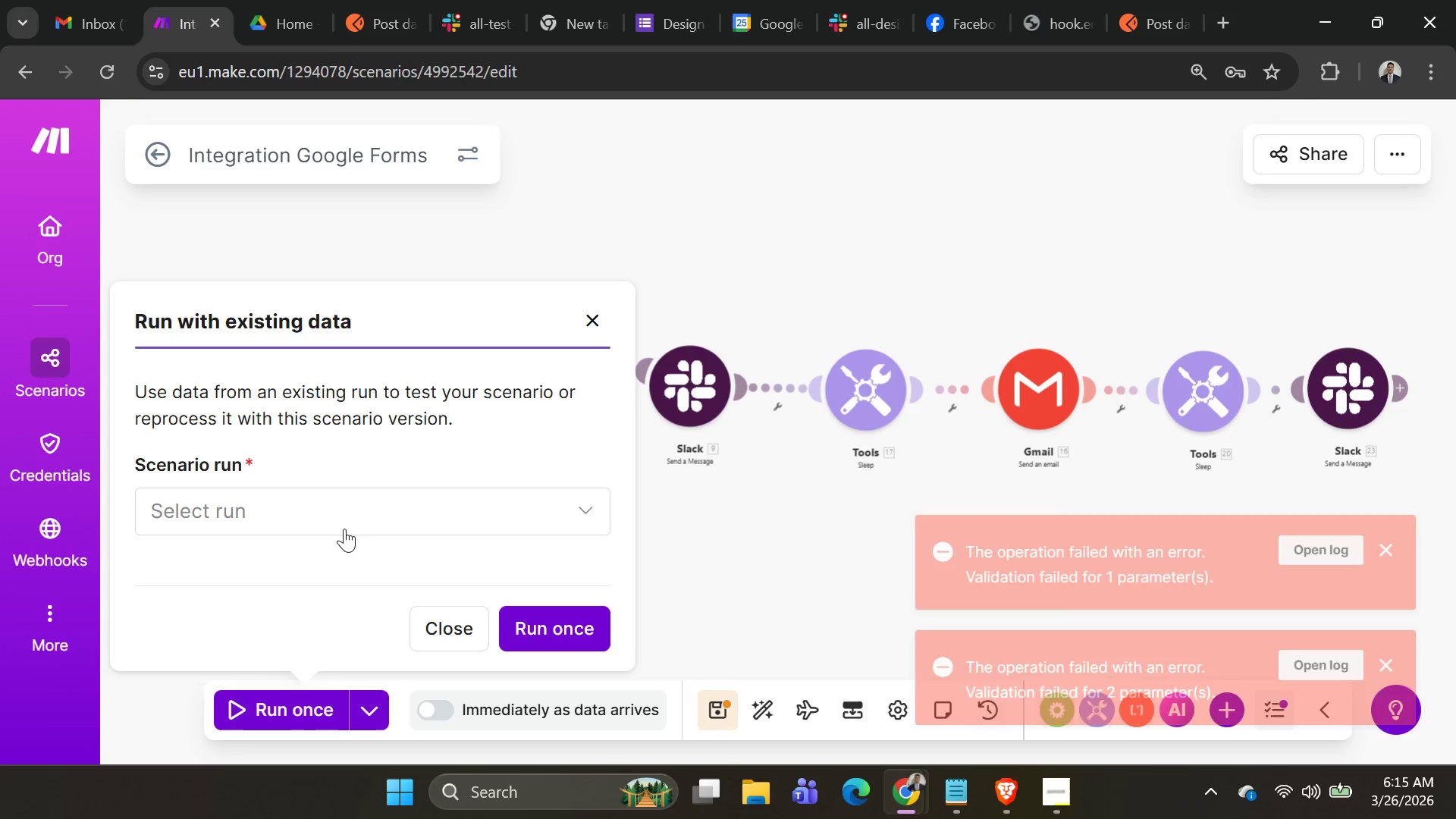 
left_click([344, 526])
 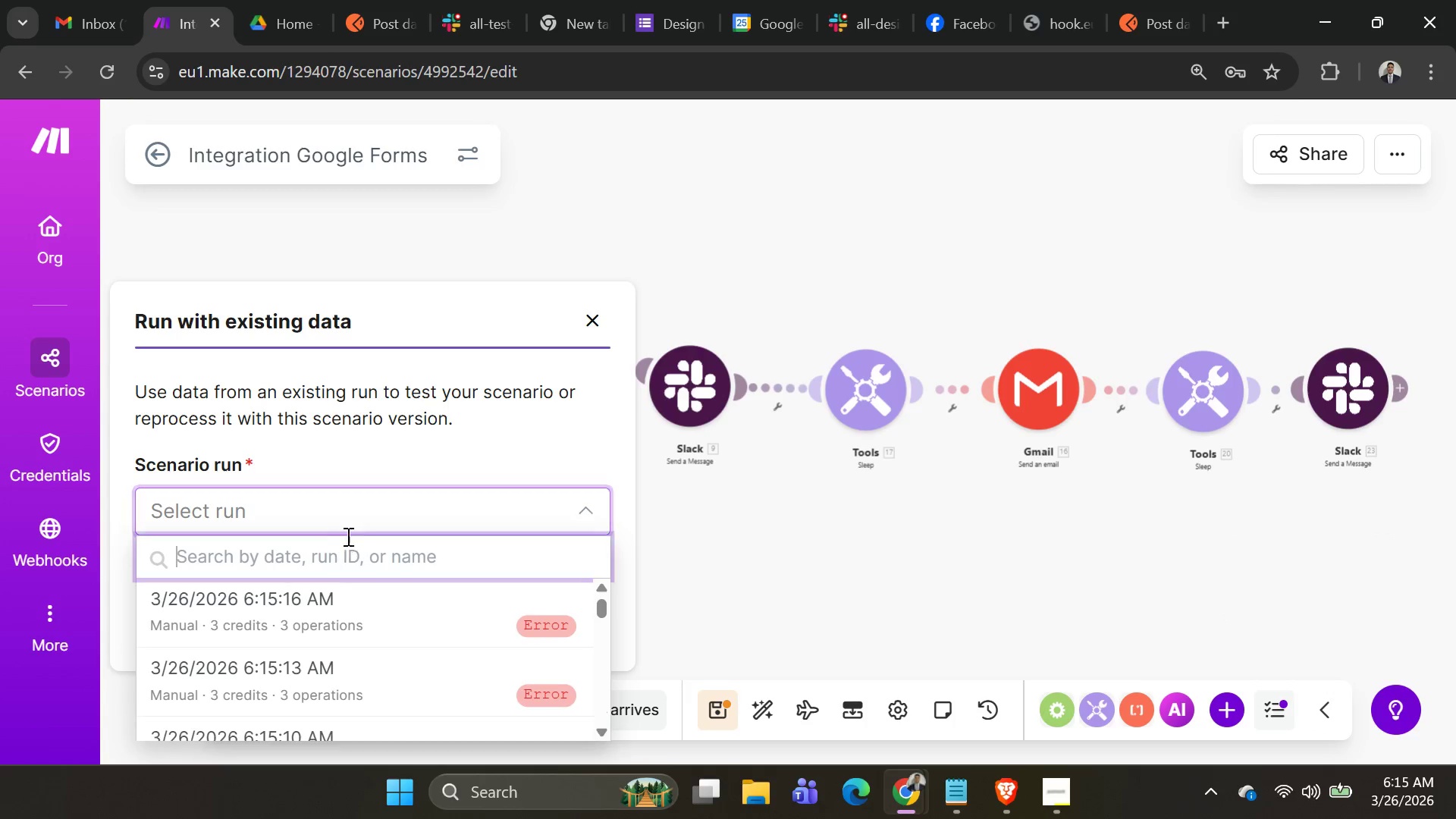 
scroll: coordinate [491, 618], scroll_direction: down, amount: 7.0
 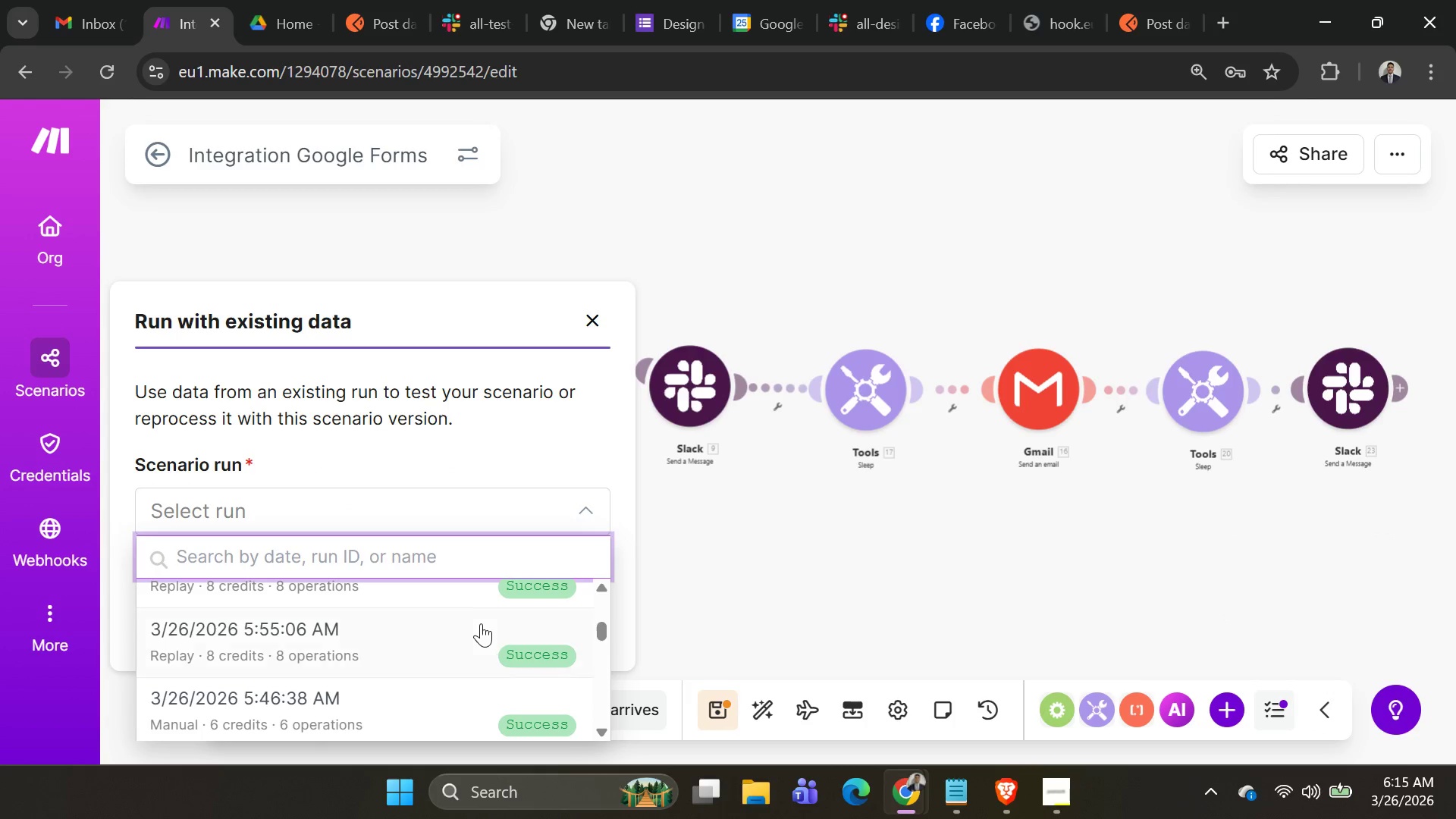 
scroll: coordinate [479, 625], scroll_direction: up, amount: 1.0
 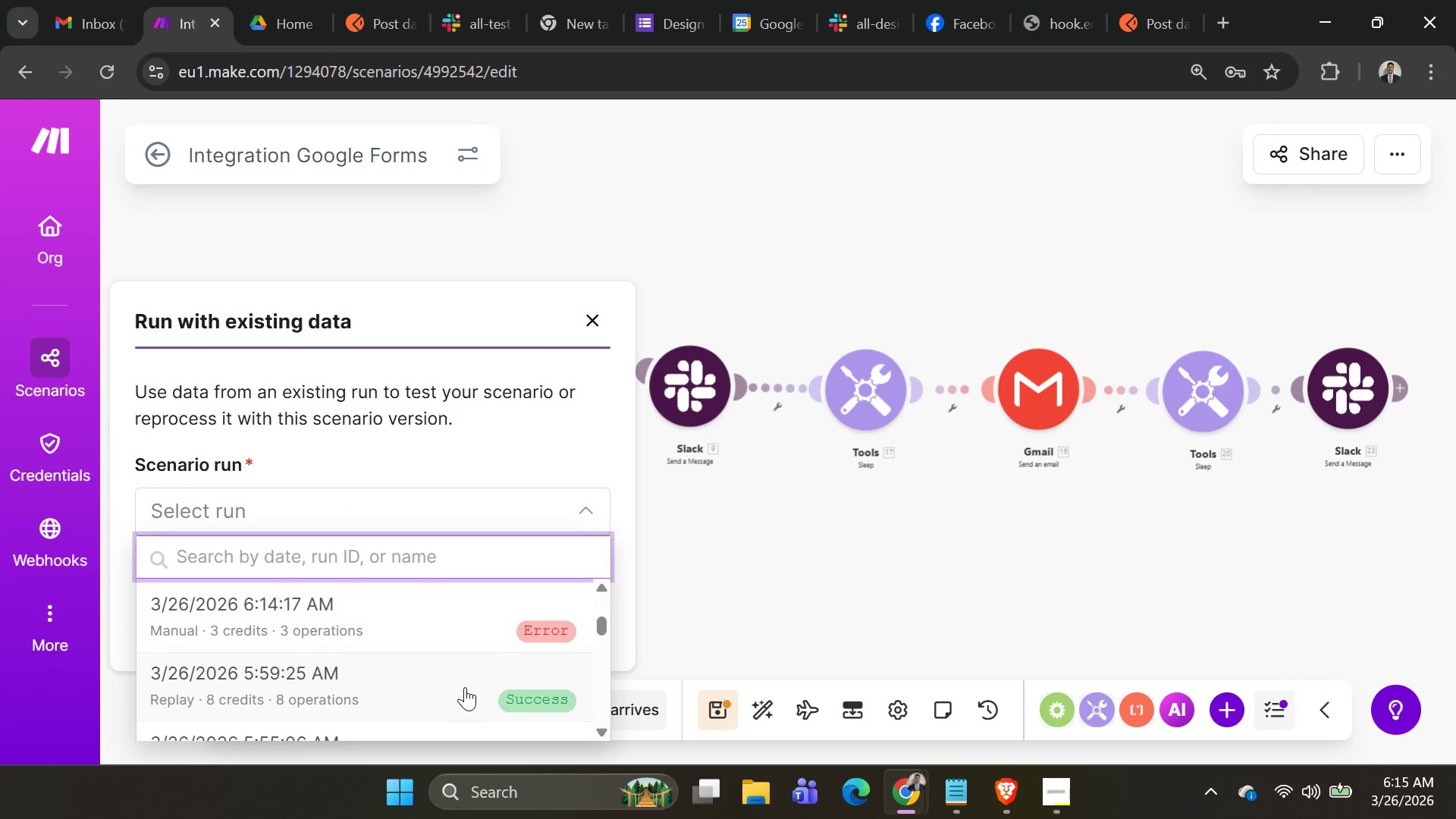 
left_click([463, 689])
 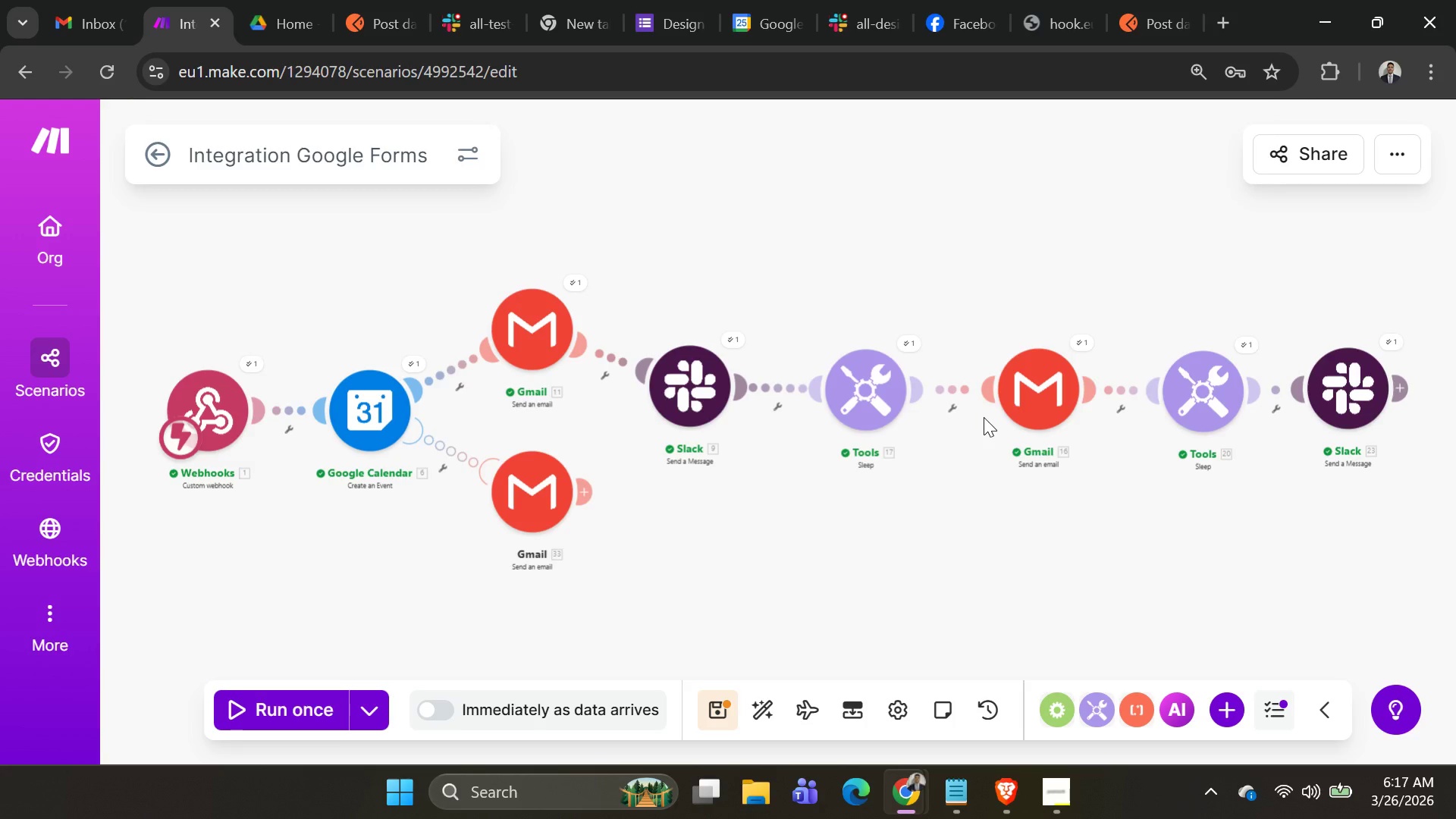 
wait(148.88)
 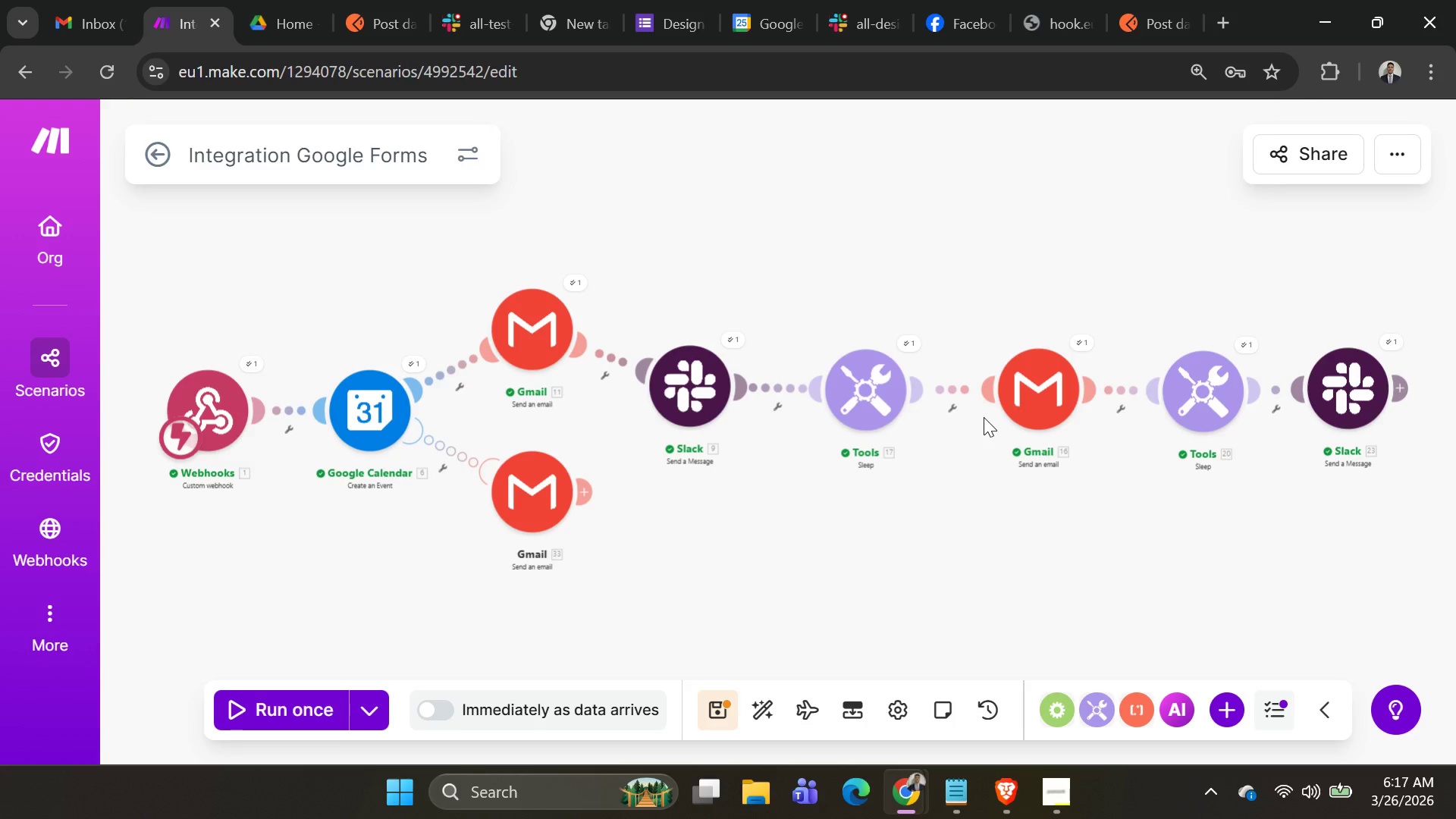 
left_click([366, 25])
 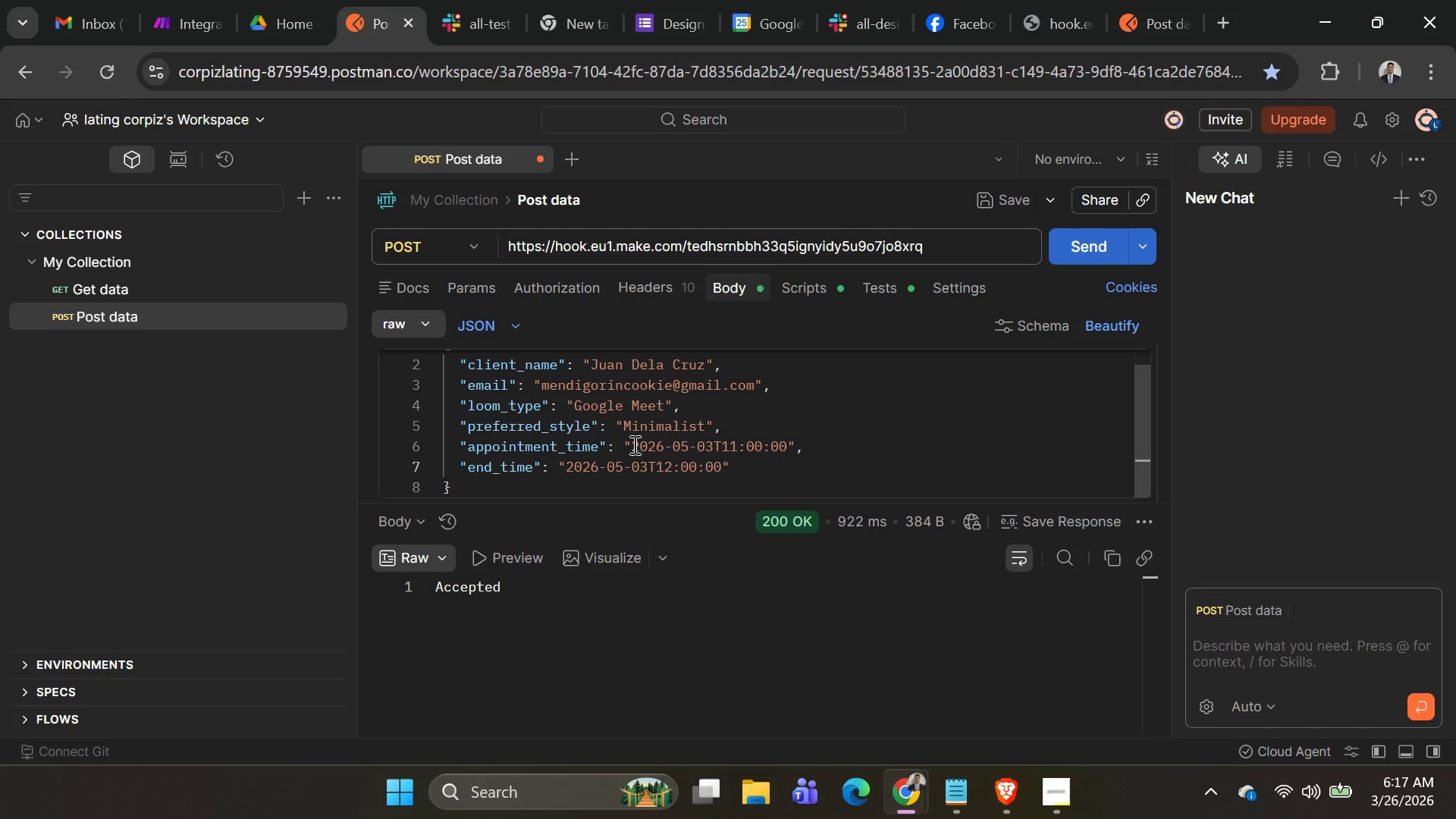 
left_click_drag(start_coordinate=[630, 444], to_coordinate=[783, 443])
 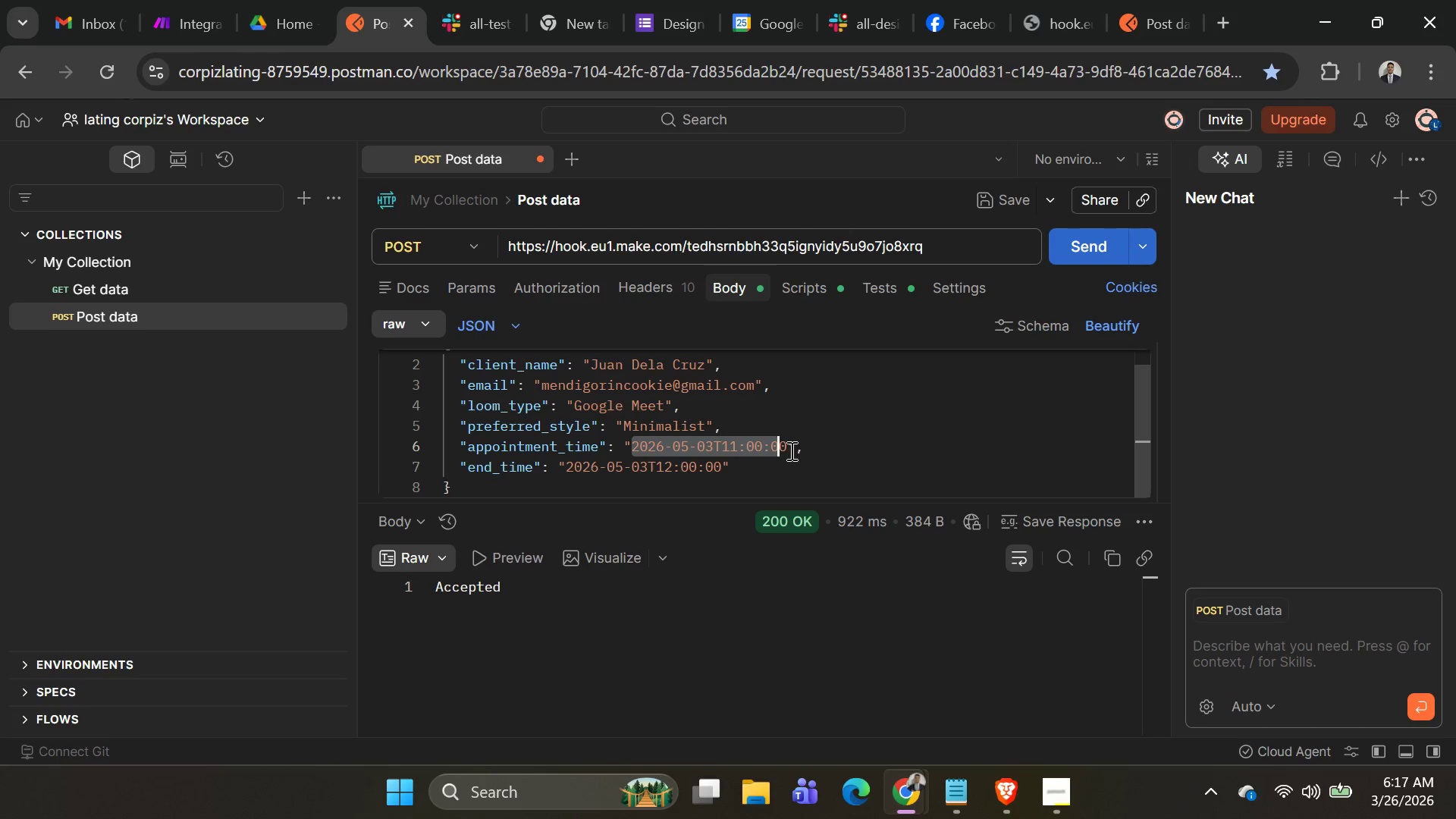 
left_click([787, 444])
 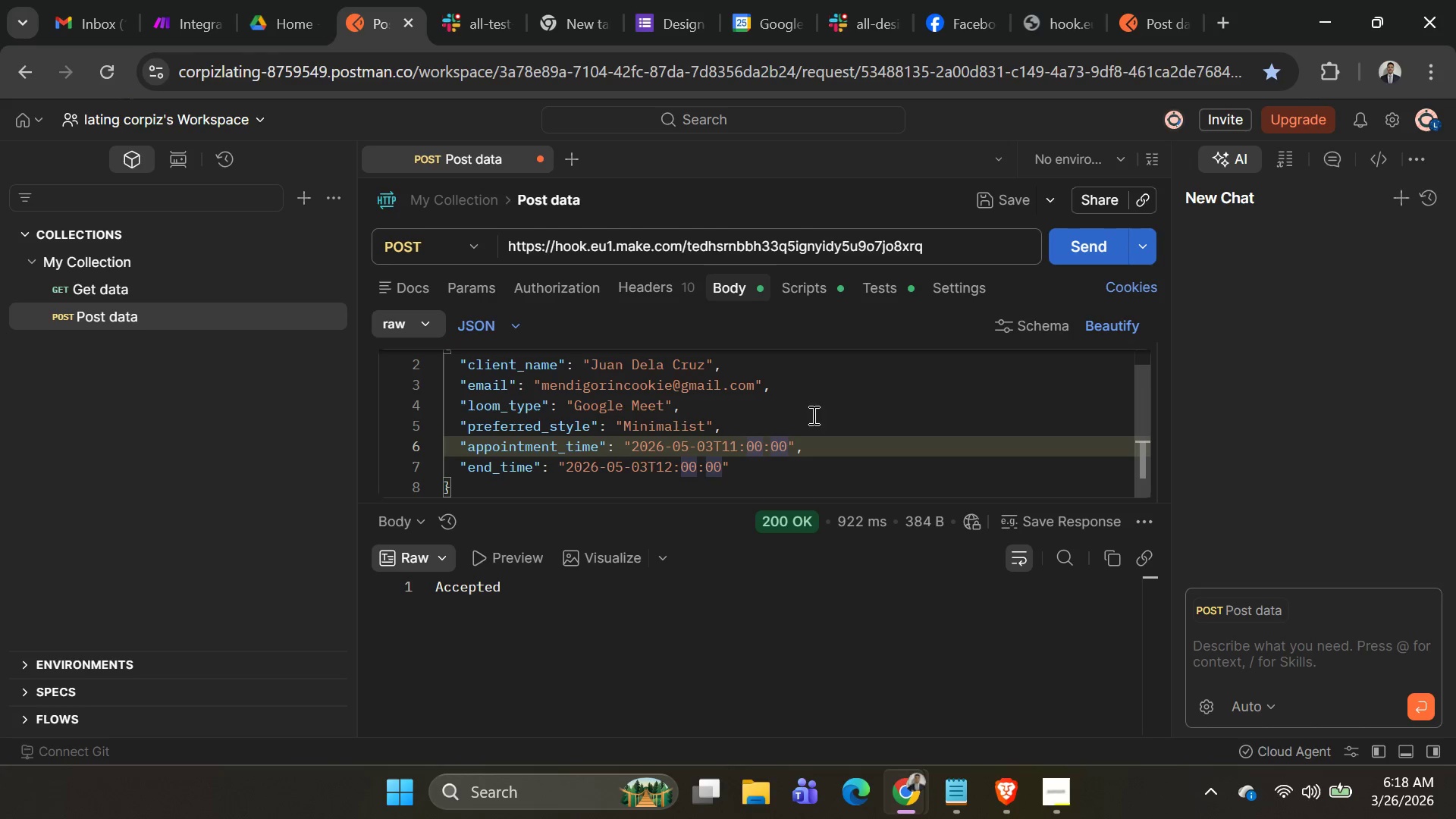 
left_click([815, 408])
 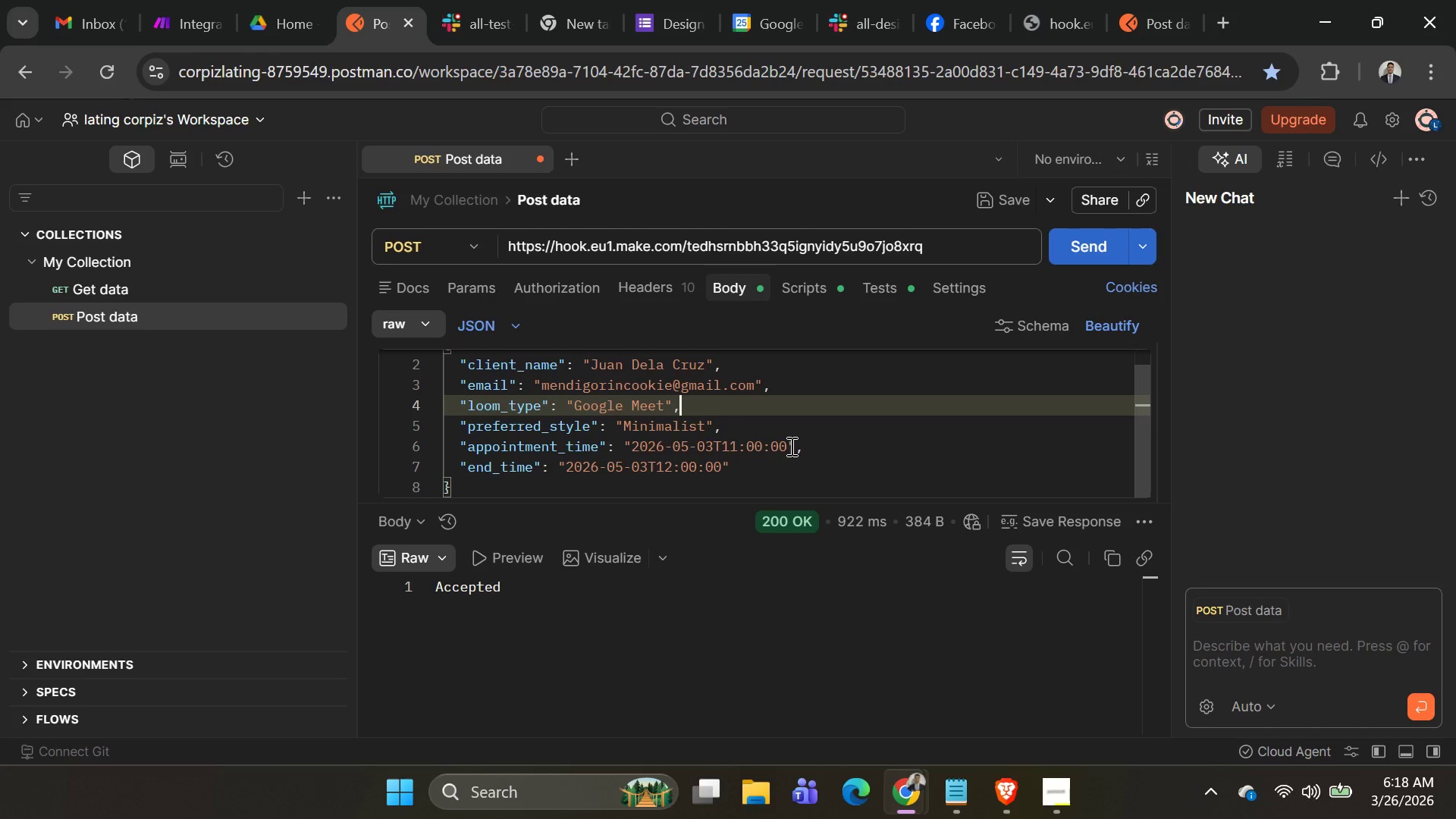 
left_click([789, 446])
 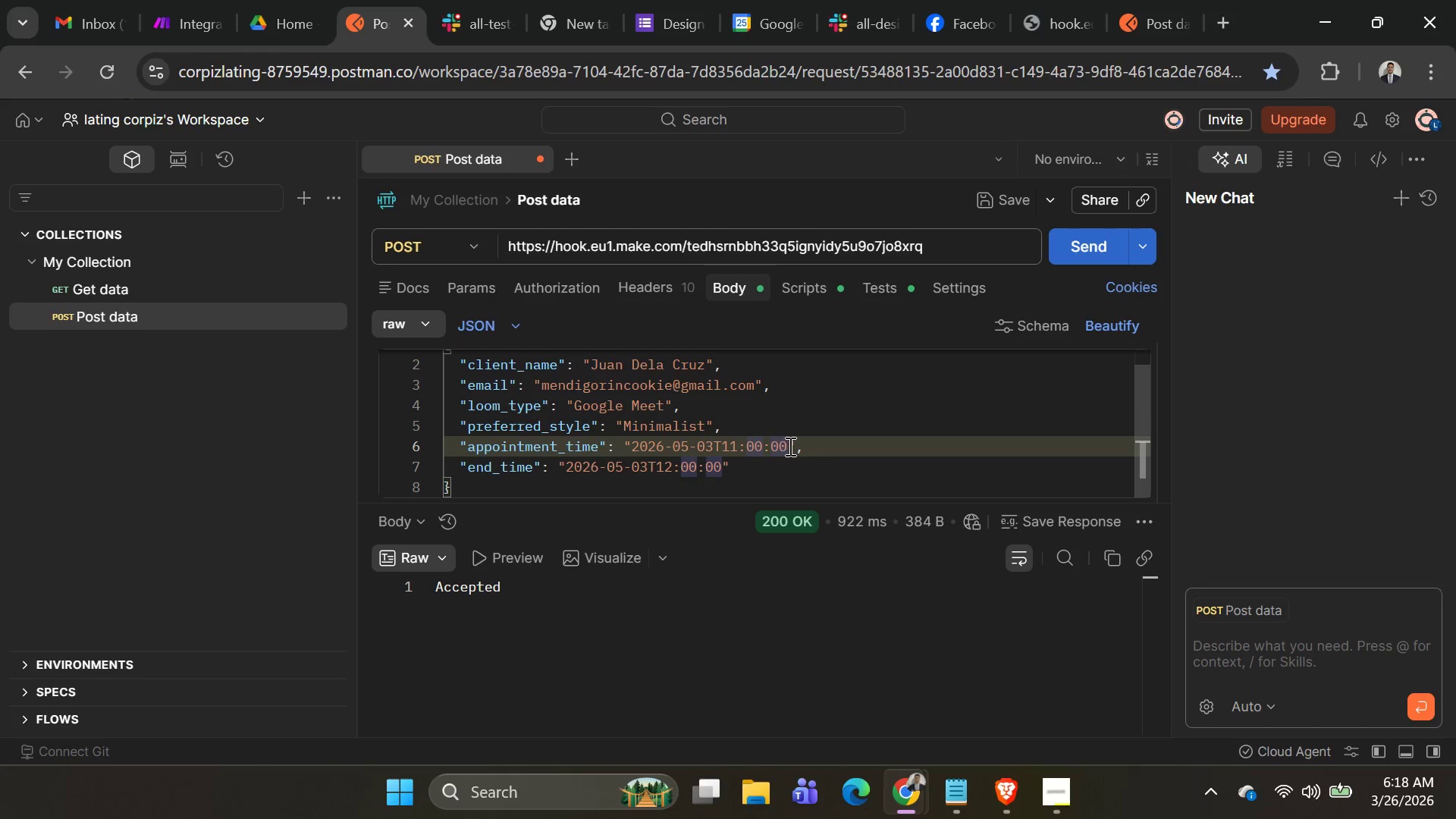 
left_click([789, 446])
 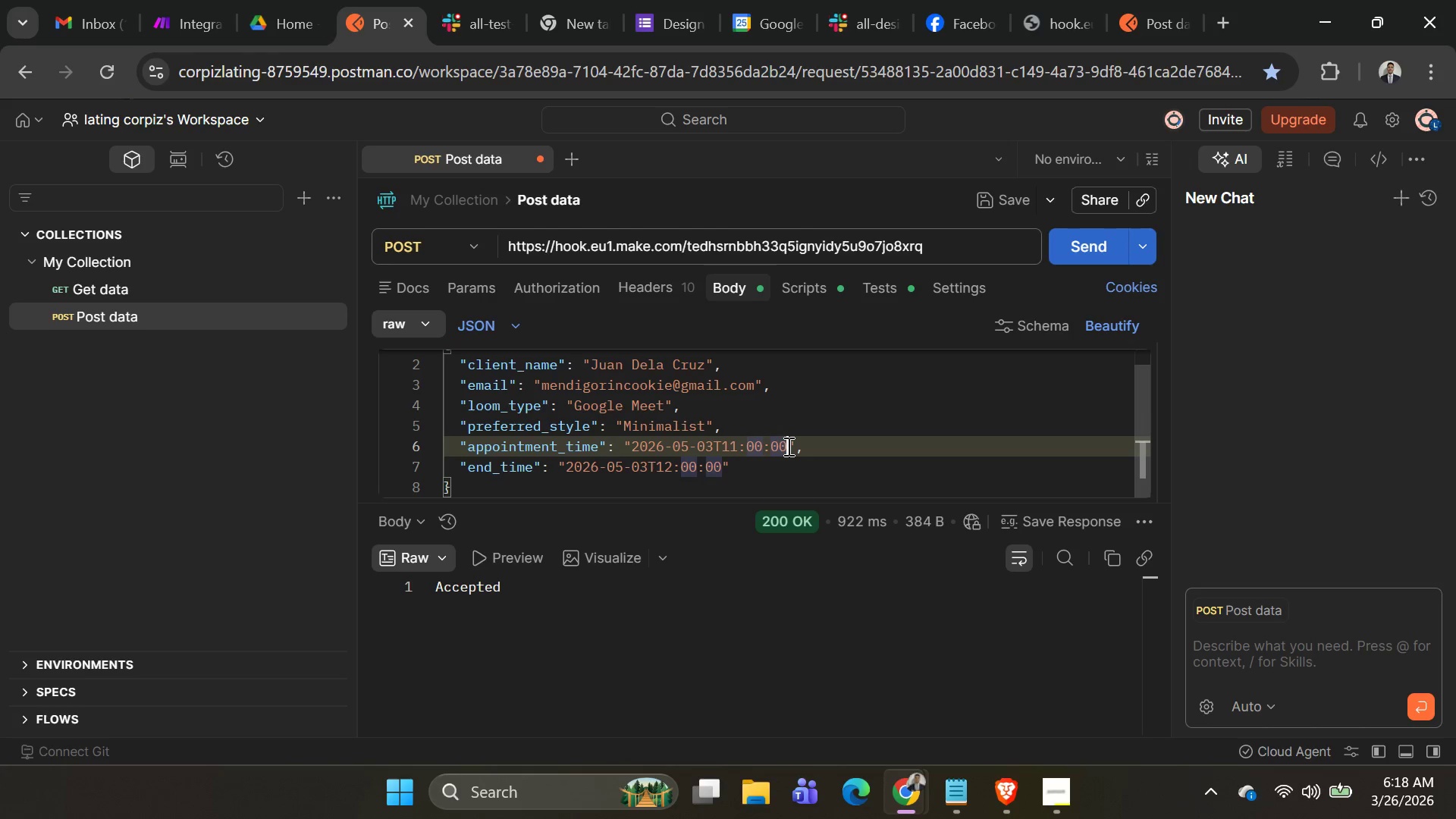 
left_click_drag(start_coordinate=[787, 446], to_coordinate=[631, 441])
 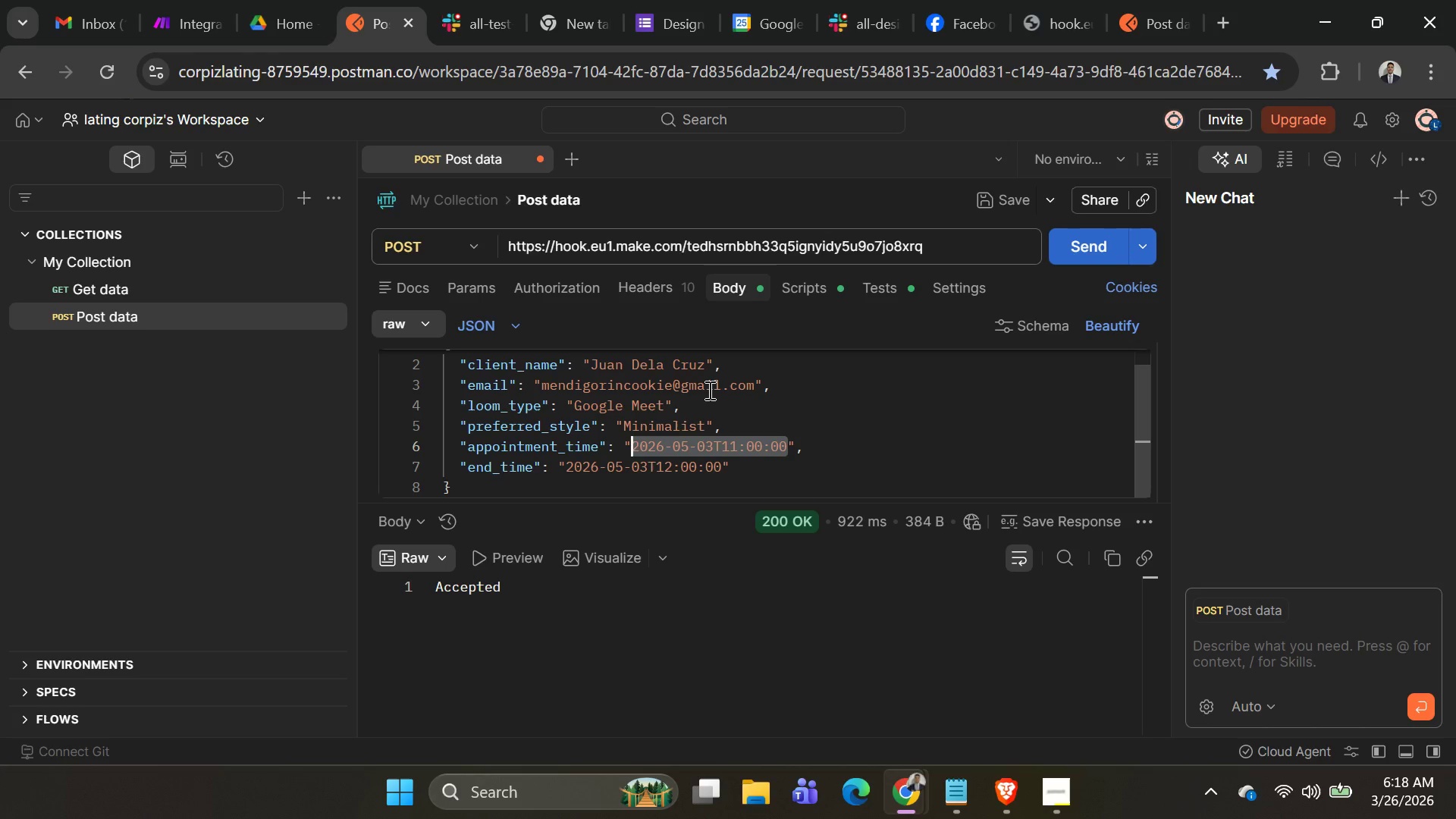 
hold_key(key=ControlLeft, duration=1.14)
 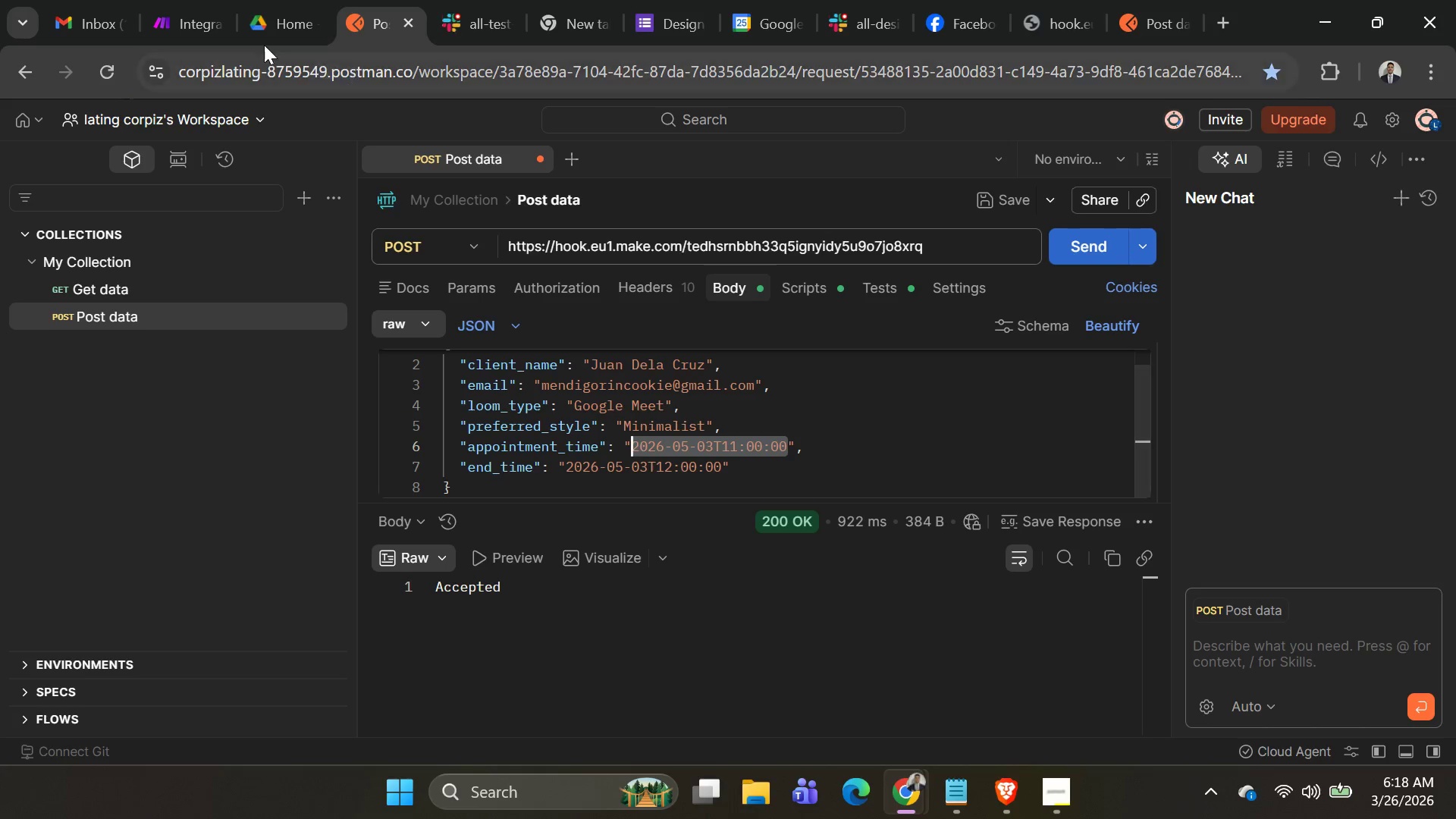 
mouse_move([209, 17])
 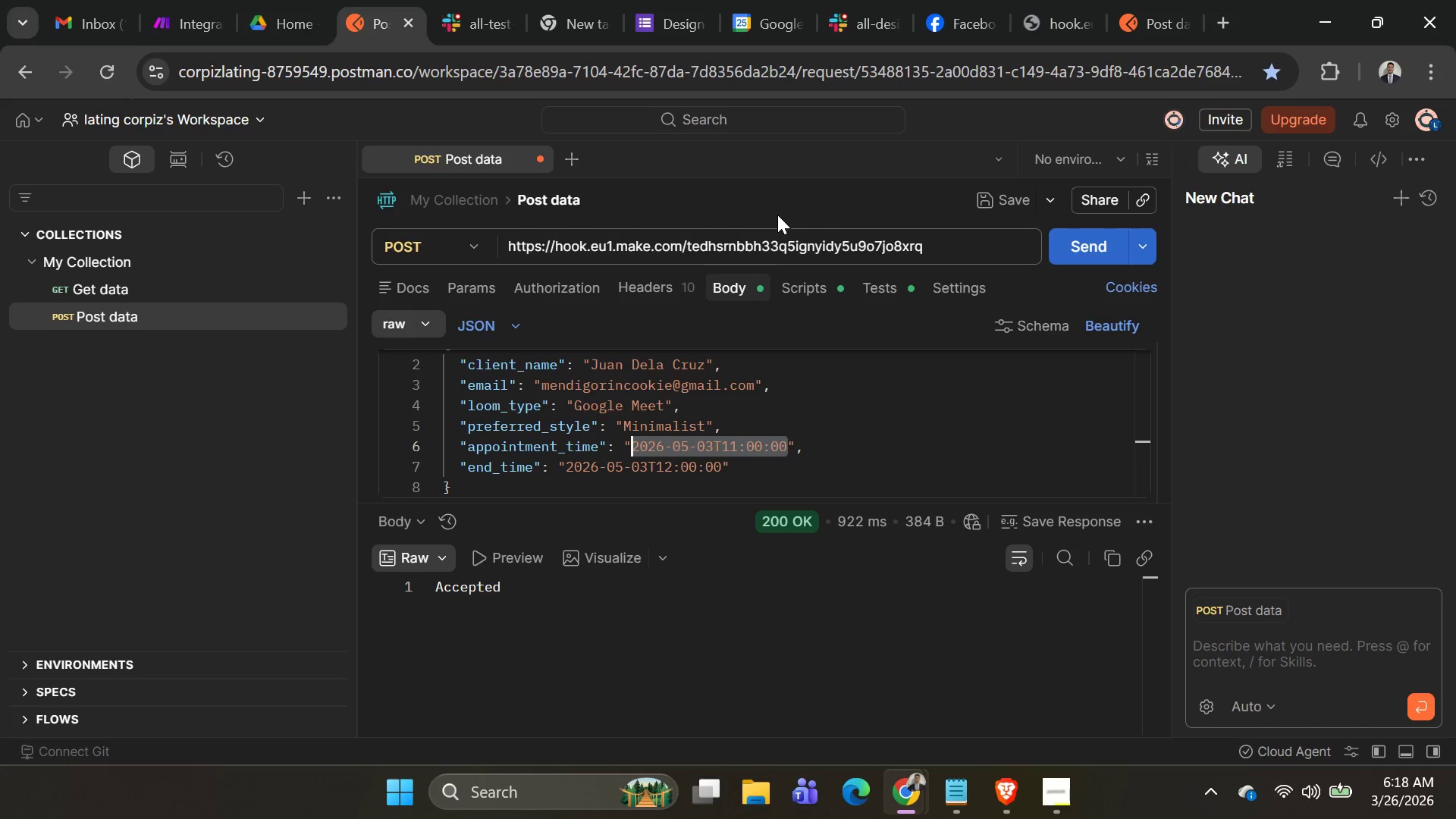 
key(Control+C)
 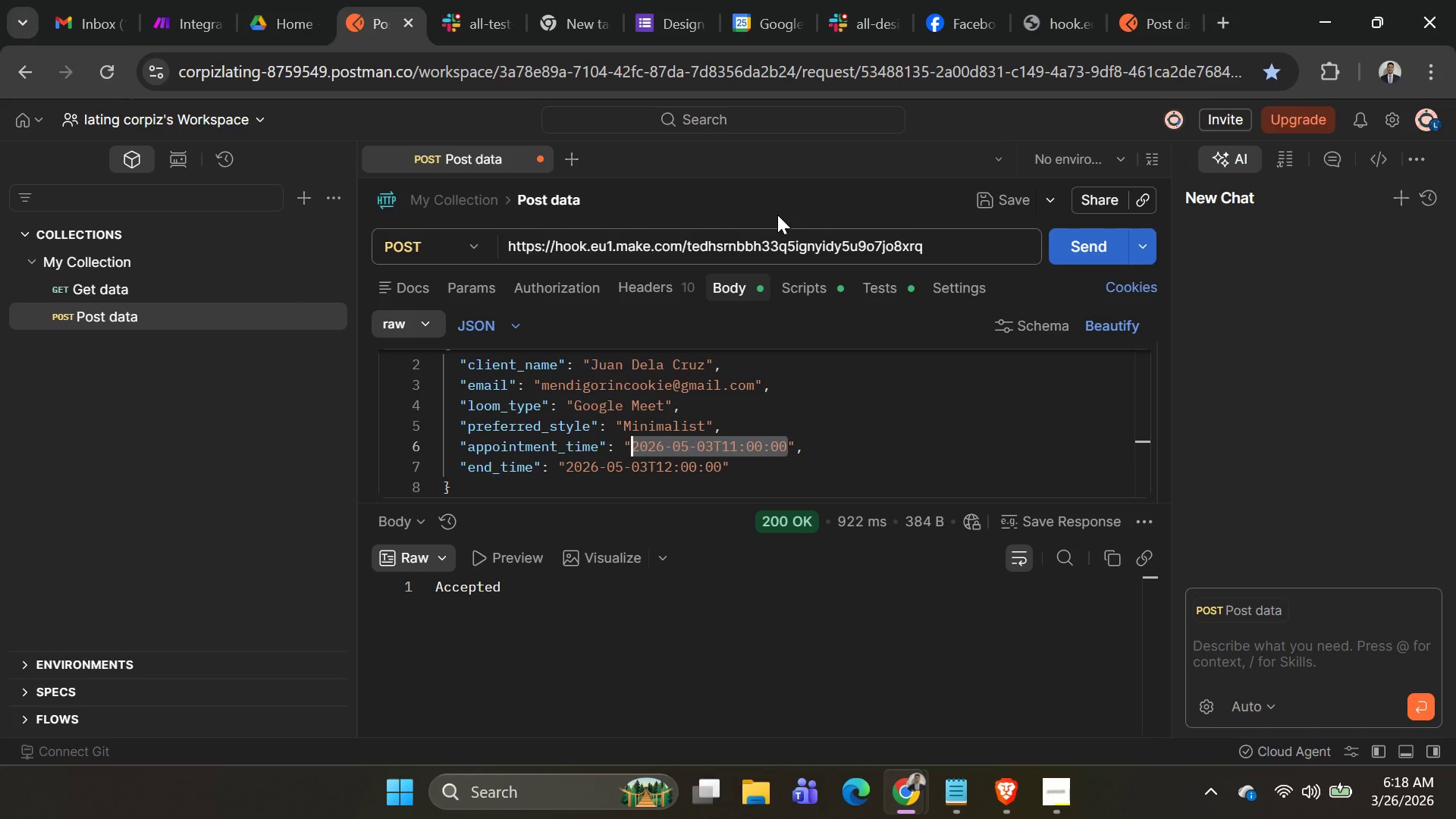 
key(Control+C)
 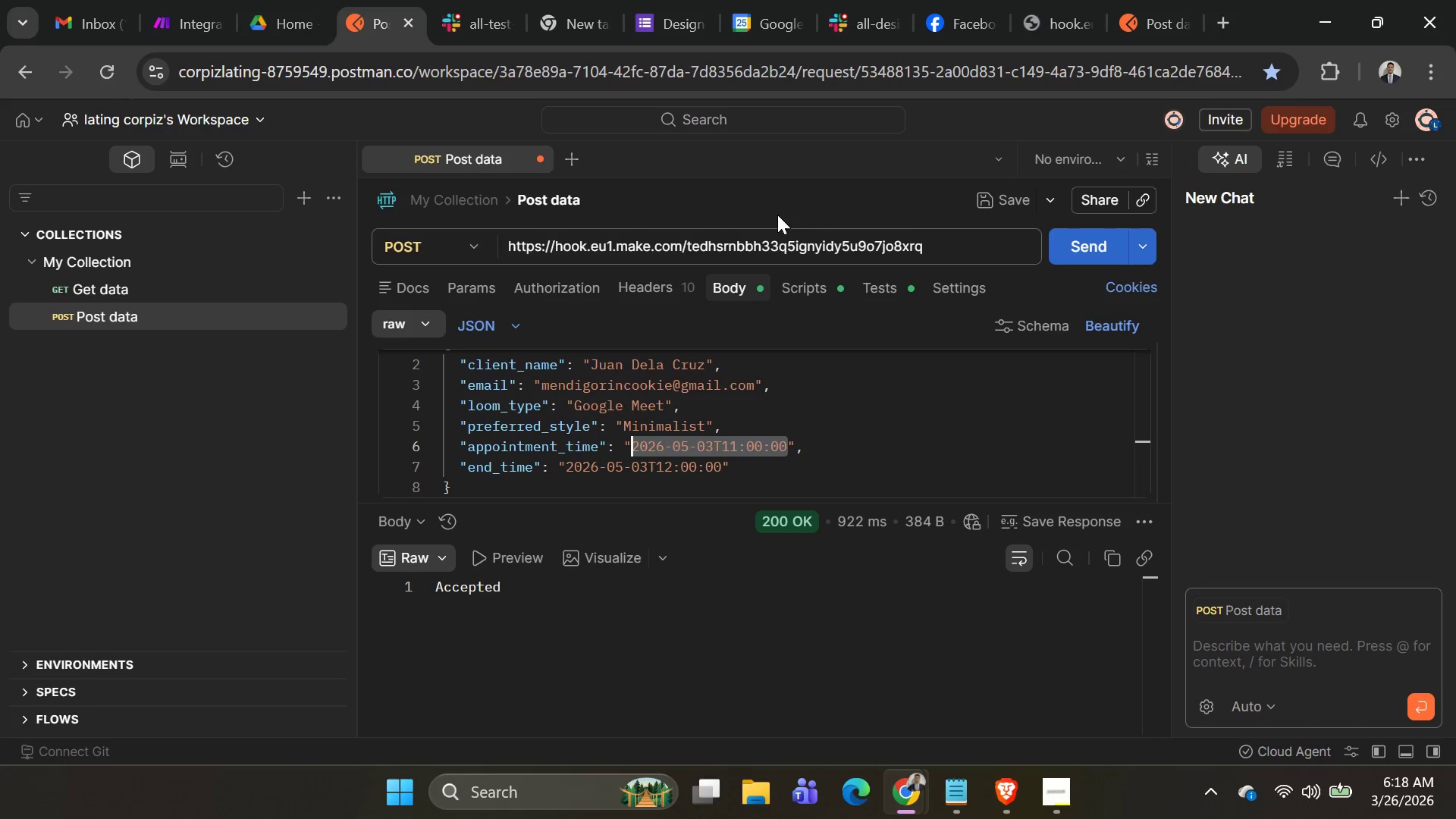 
key(Control+C)
 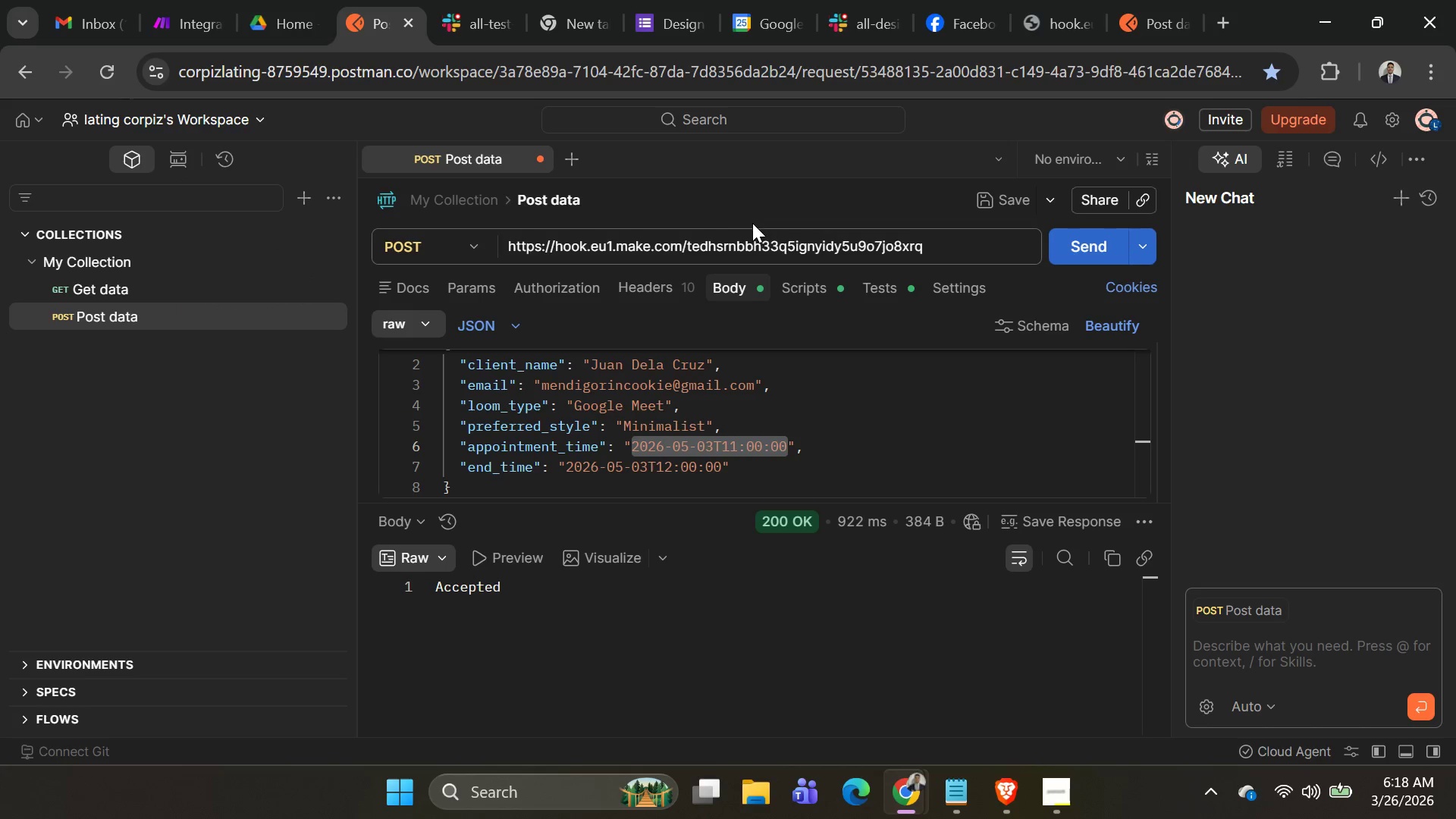 
key(Alt+AltLeft)
 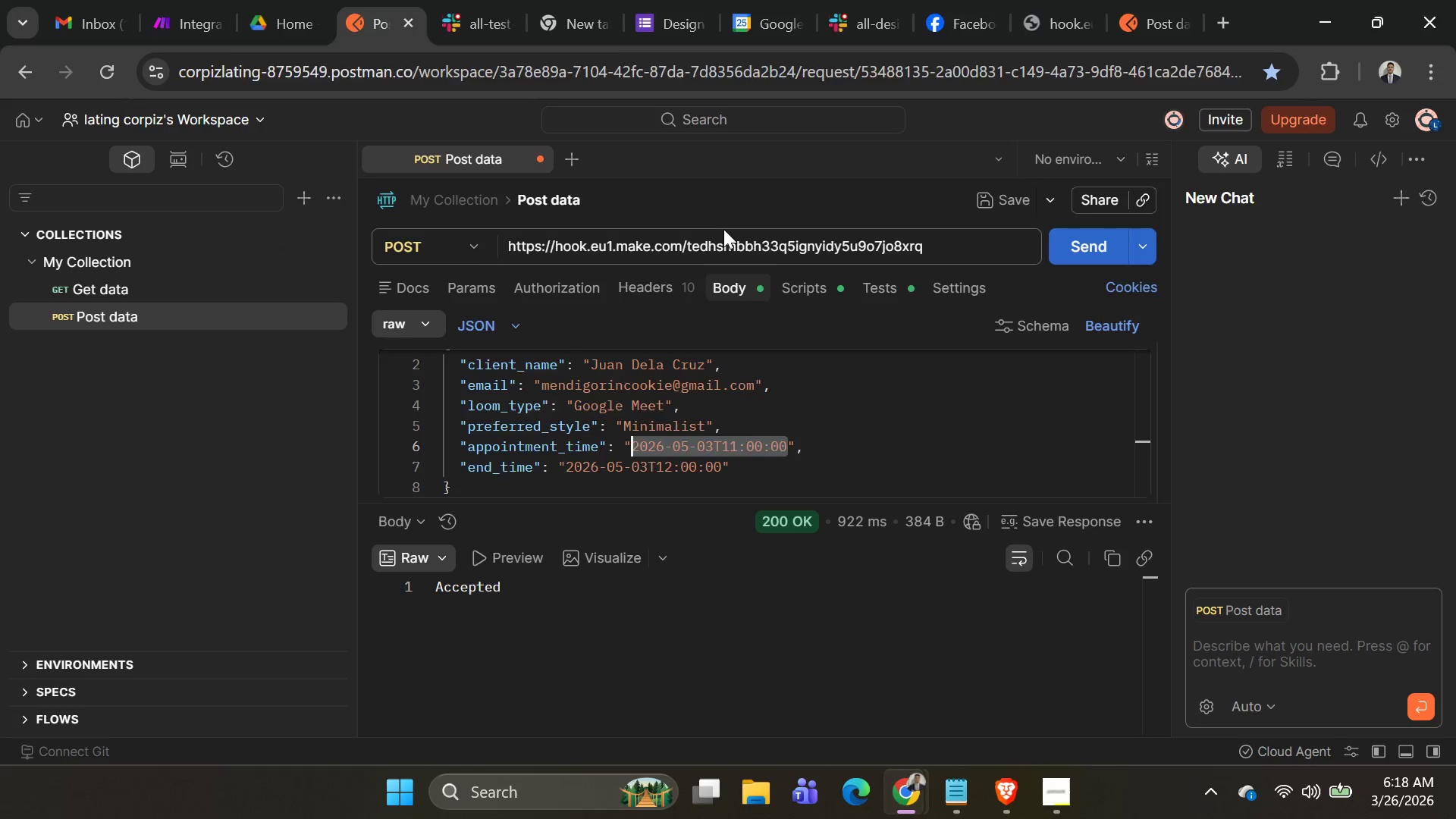 
key(Alt+Tab)